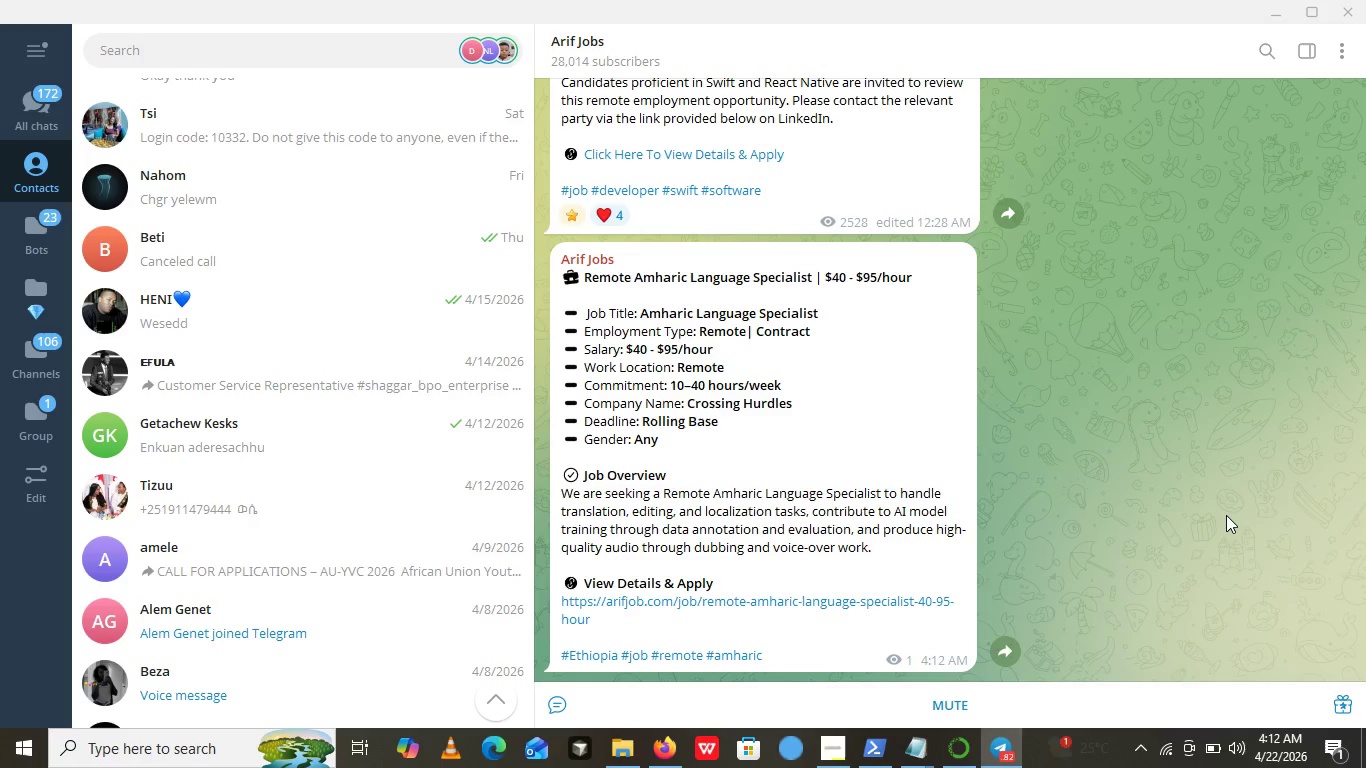 
left_click([1365, 0])
 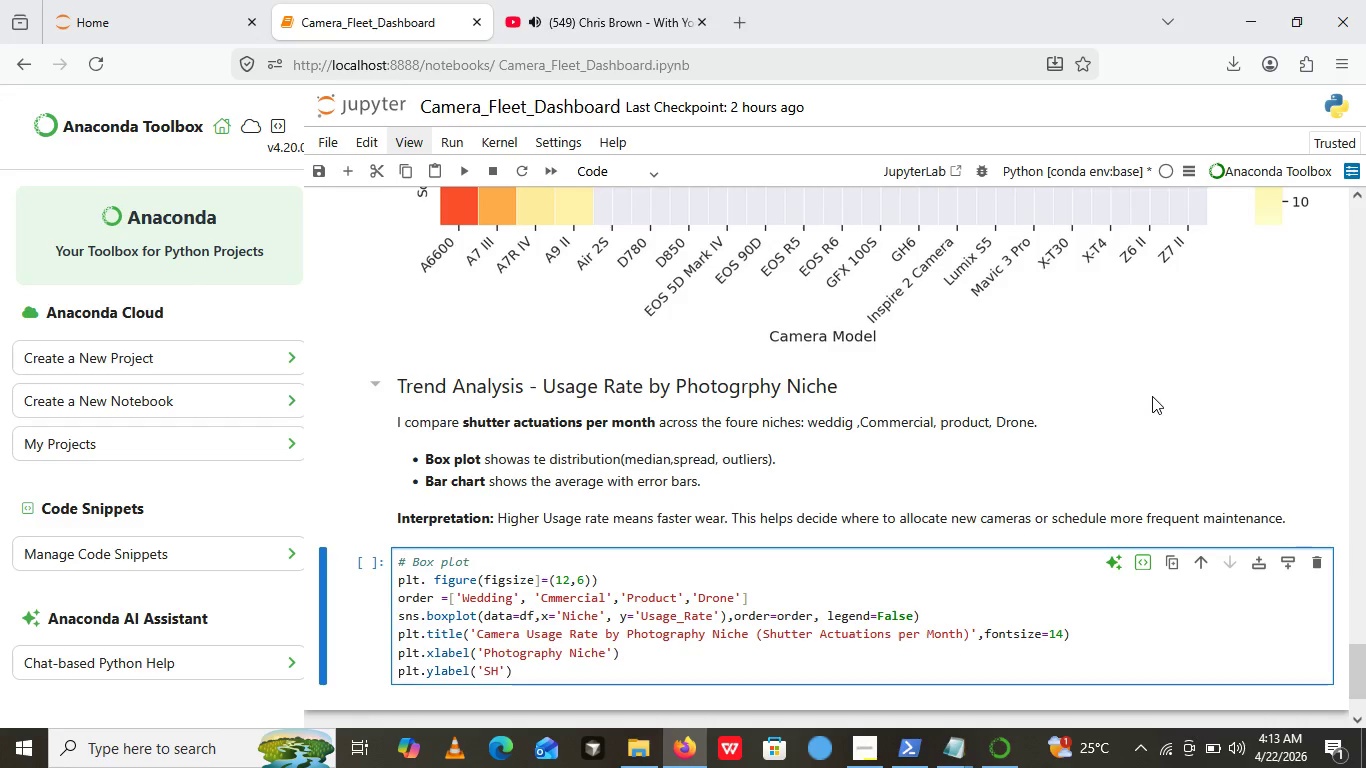 
wait(27.02)
 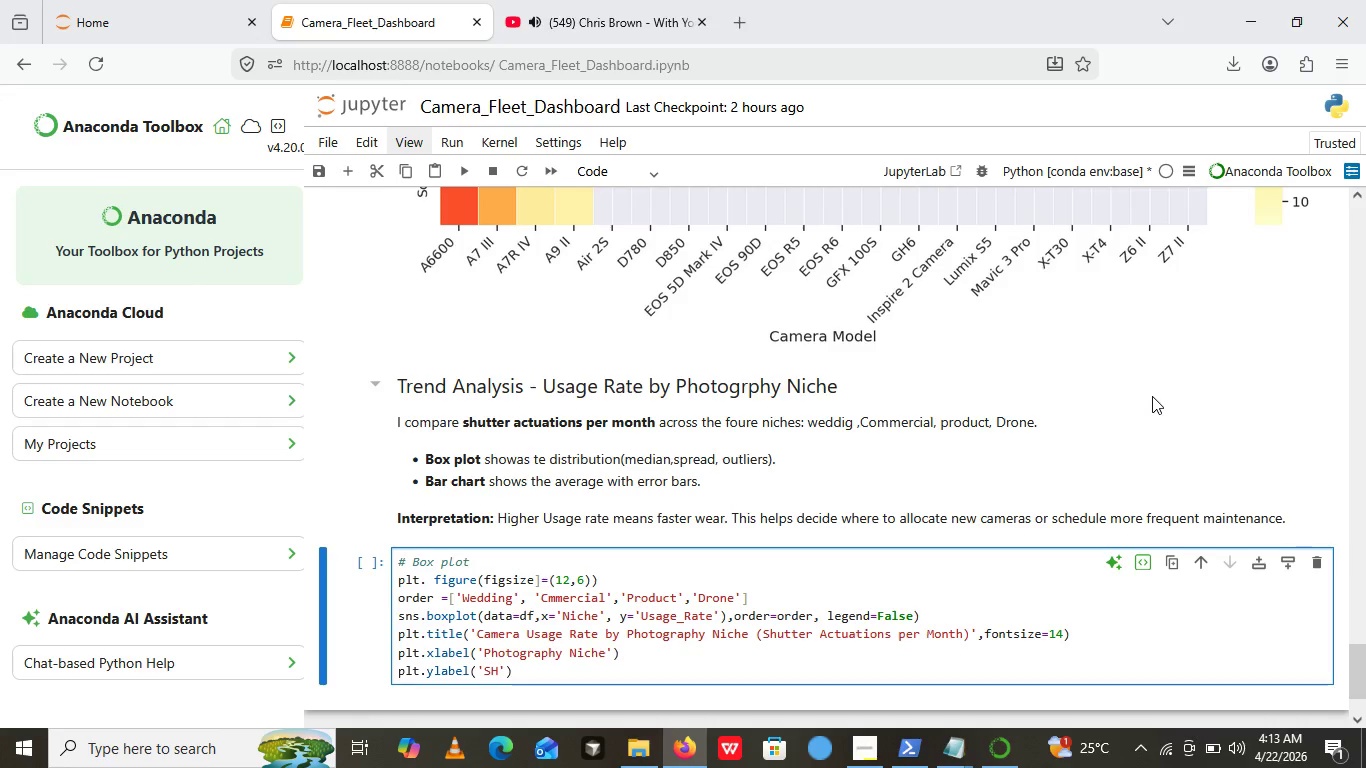 
scroll: coordinate [742, 588], scroll_direction: down, amount: 1.0
 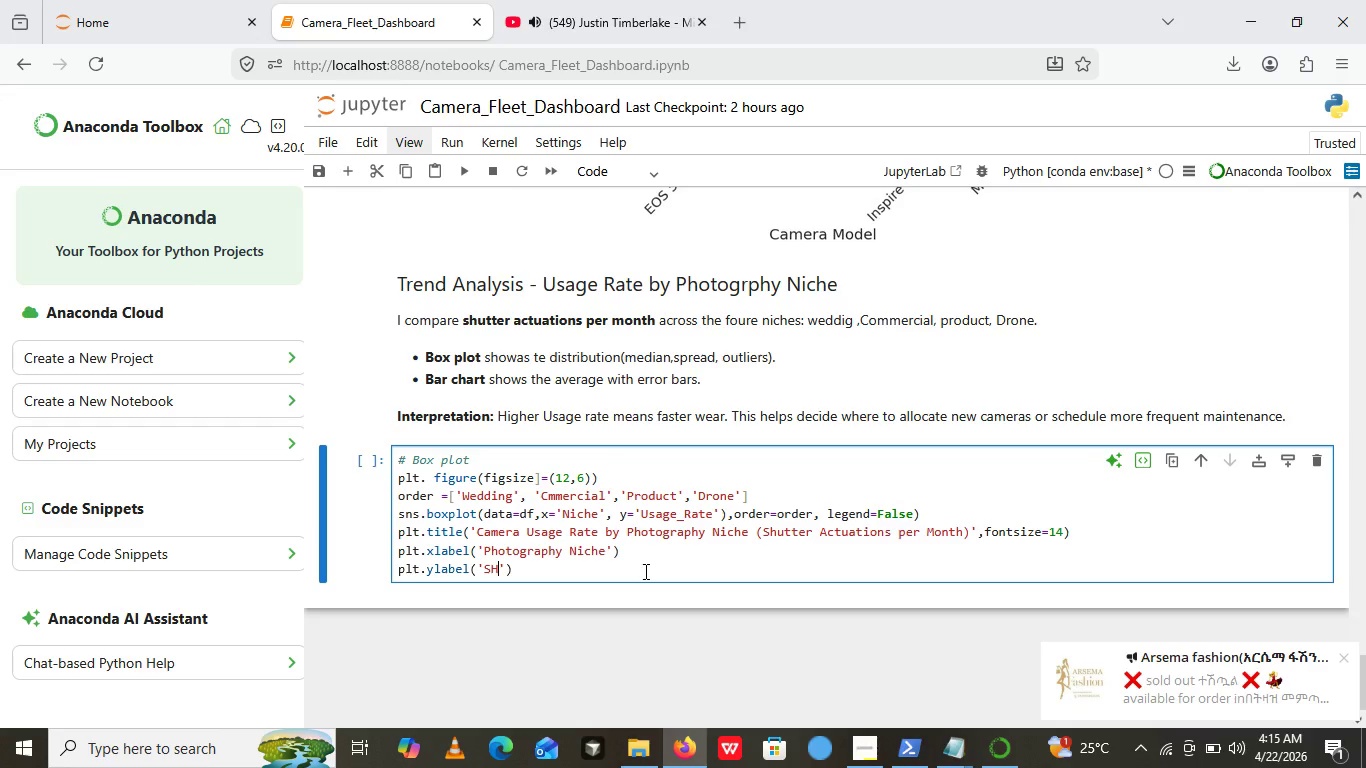 
wait(130.8)
 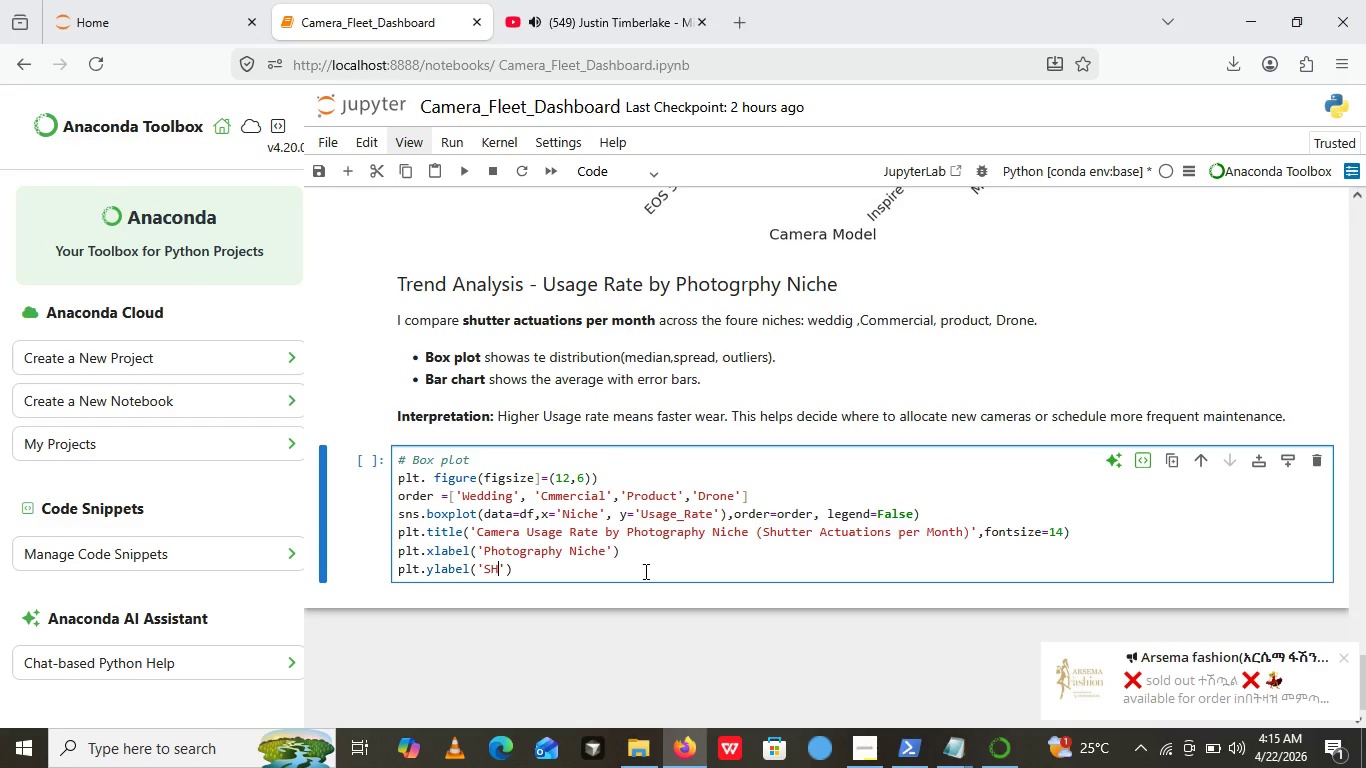 
left_click([637, 0])
 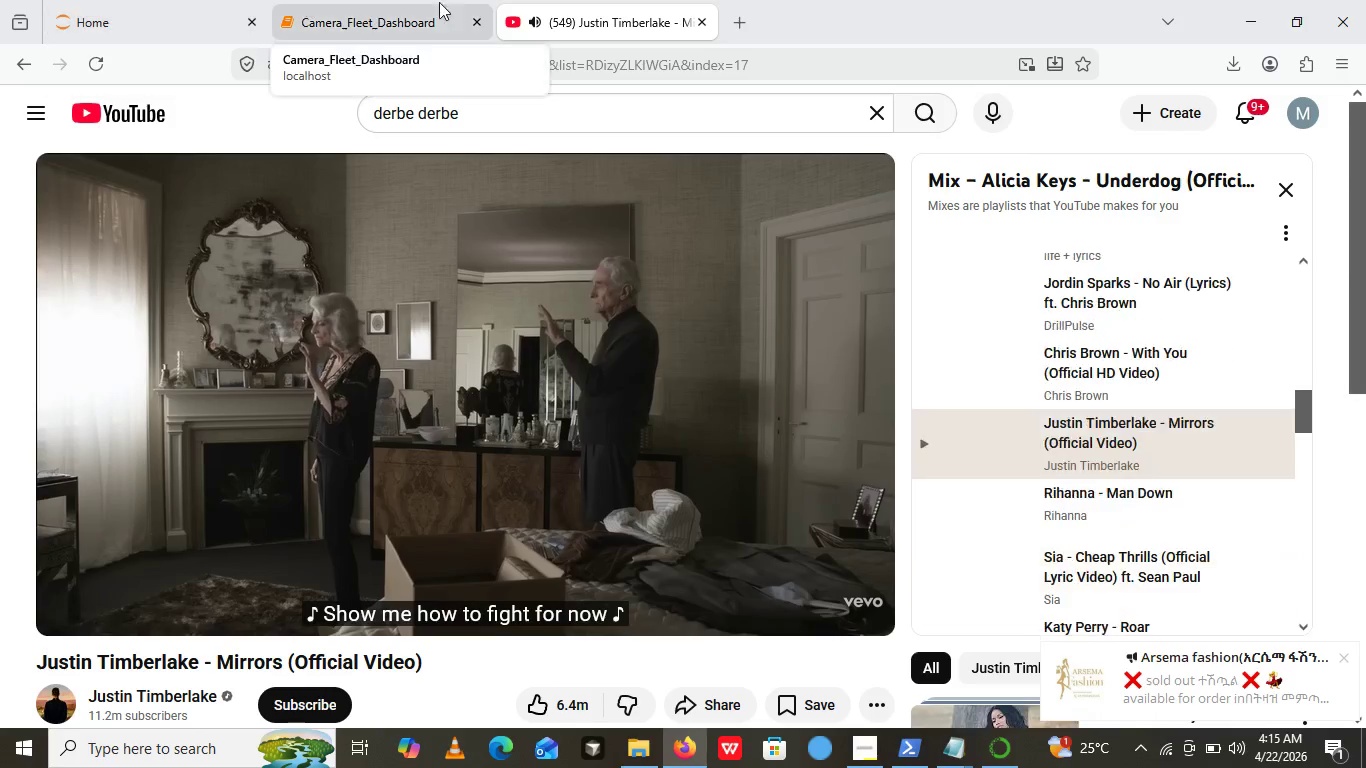 
left_click([451, 2])
 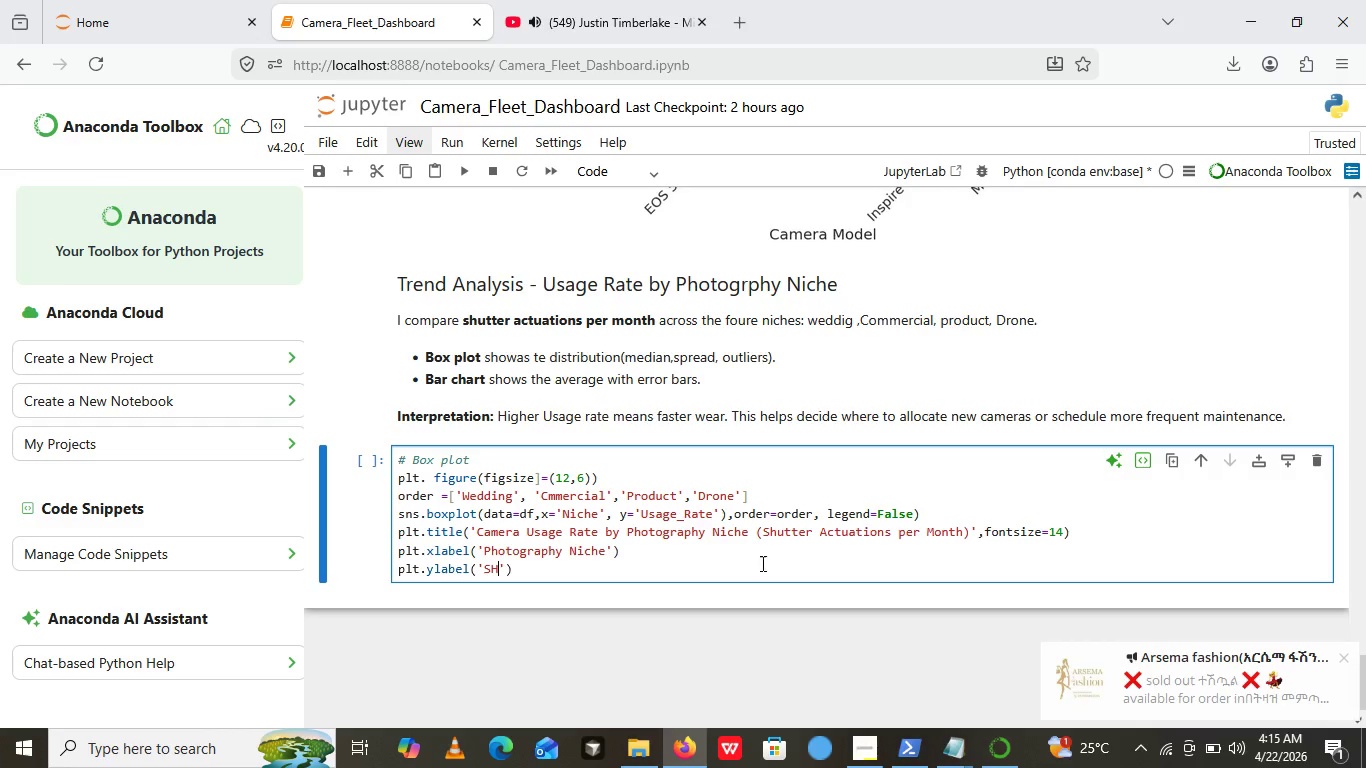 
scroll: coordinate [738, 602], scroll_direction: down, amount: 1.0
 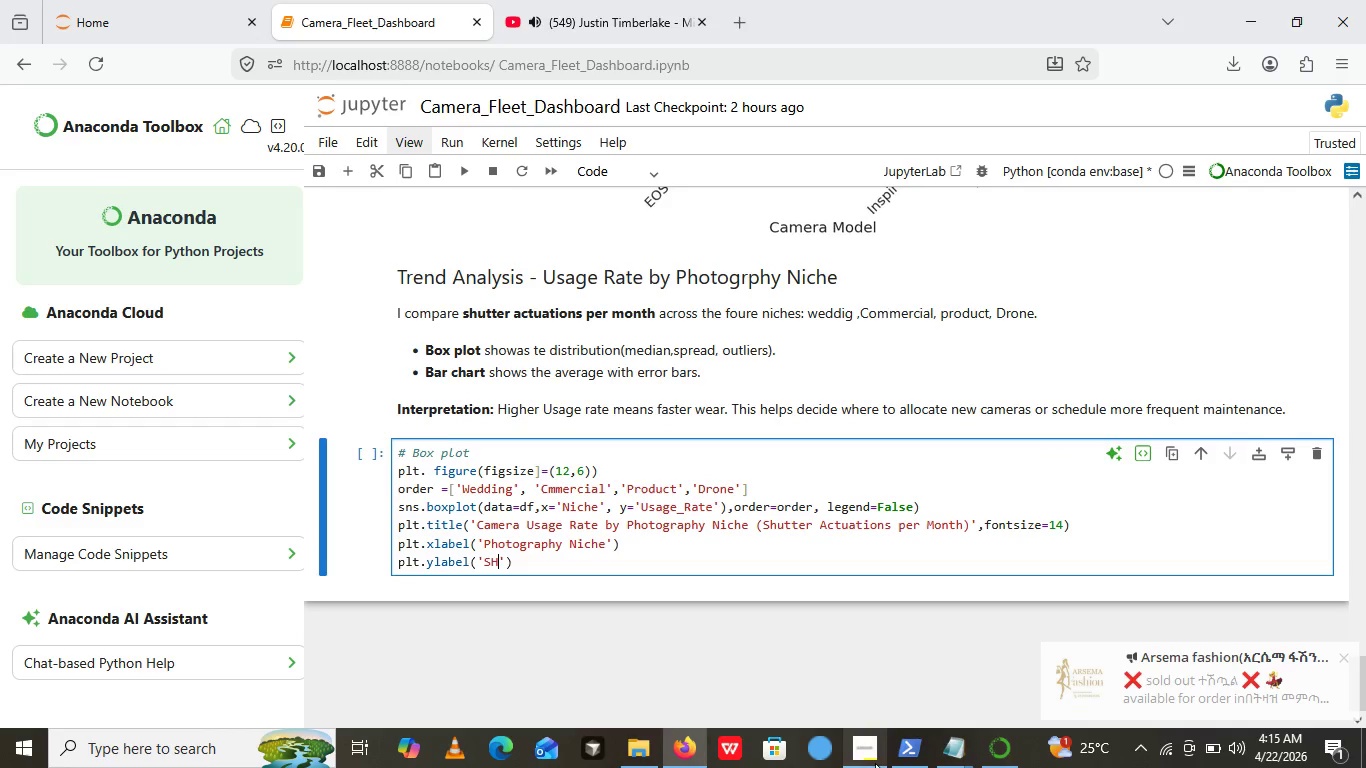 
left_click([875, 763])
 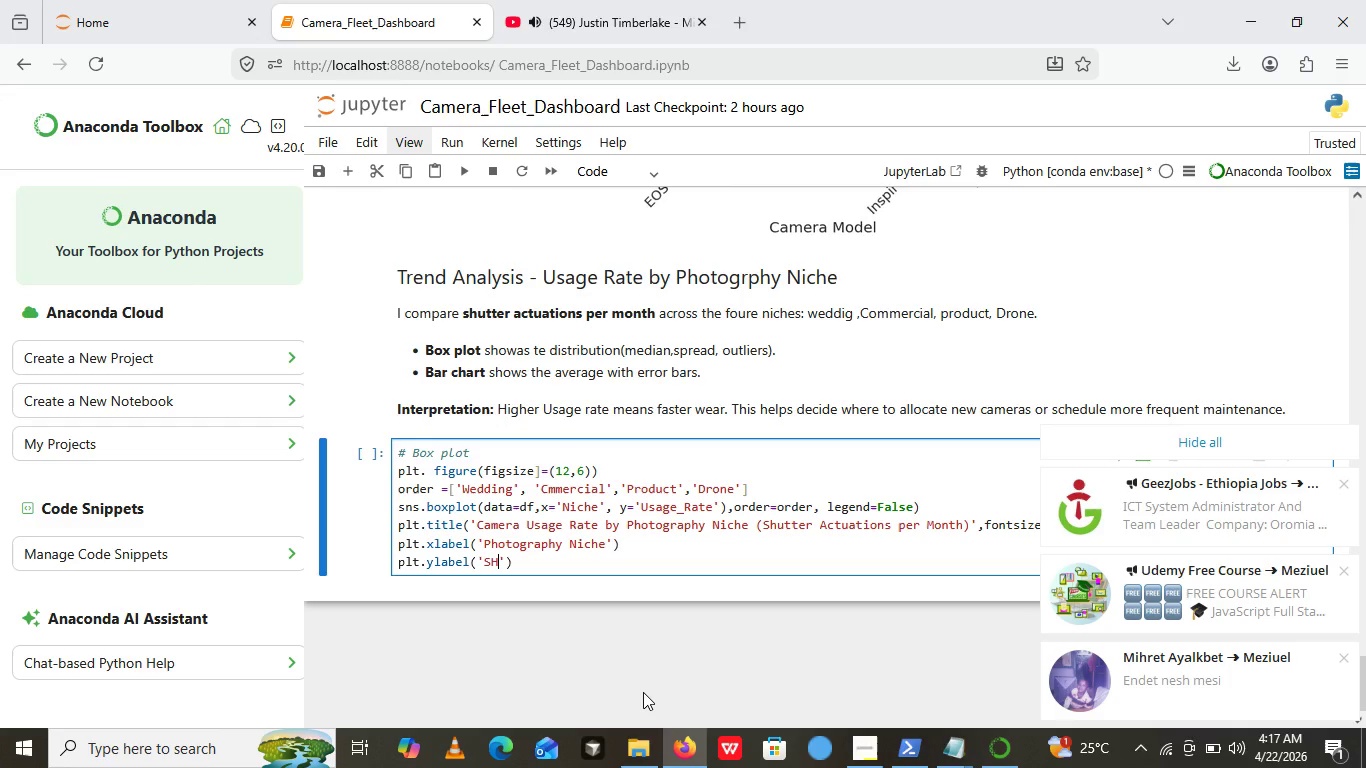 
wait(141.64)
 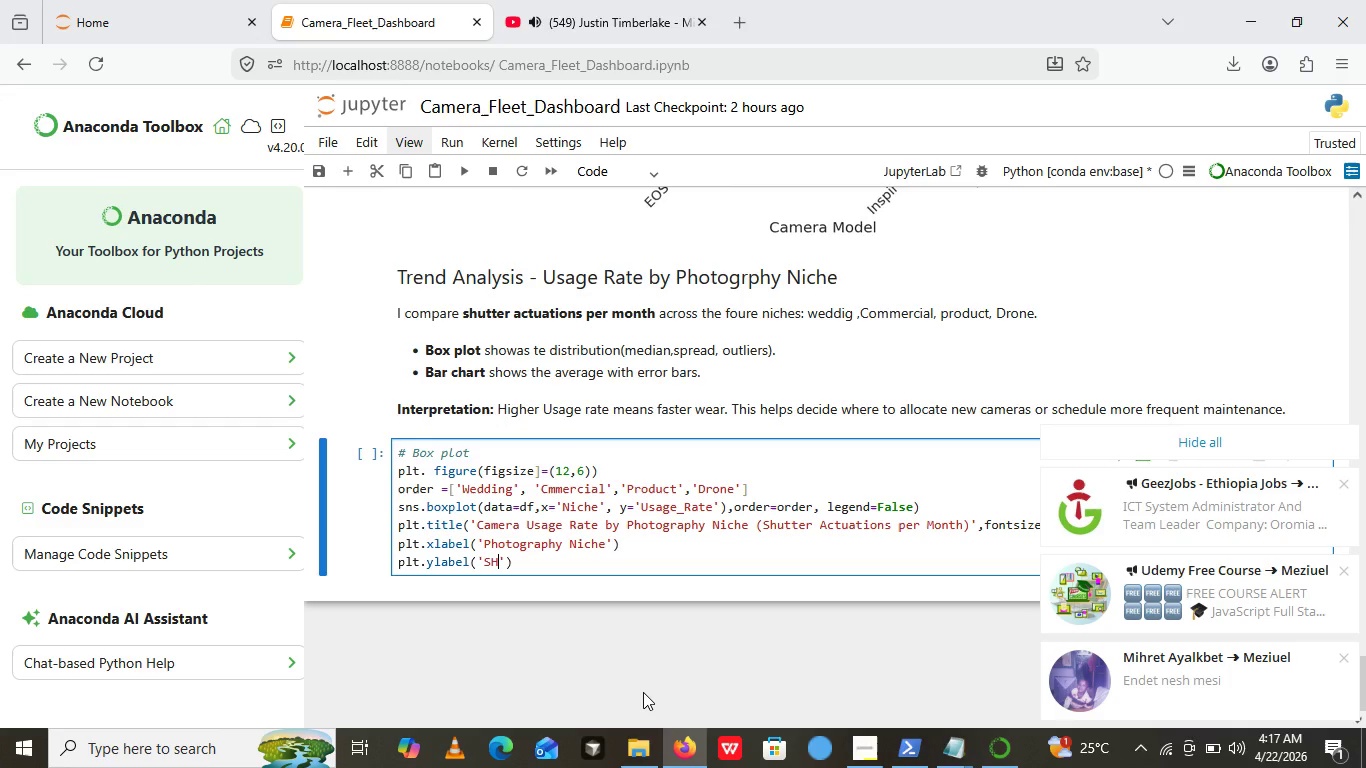 
left_click([529, 18])
 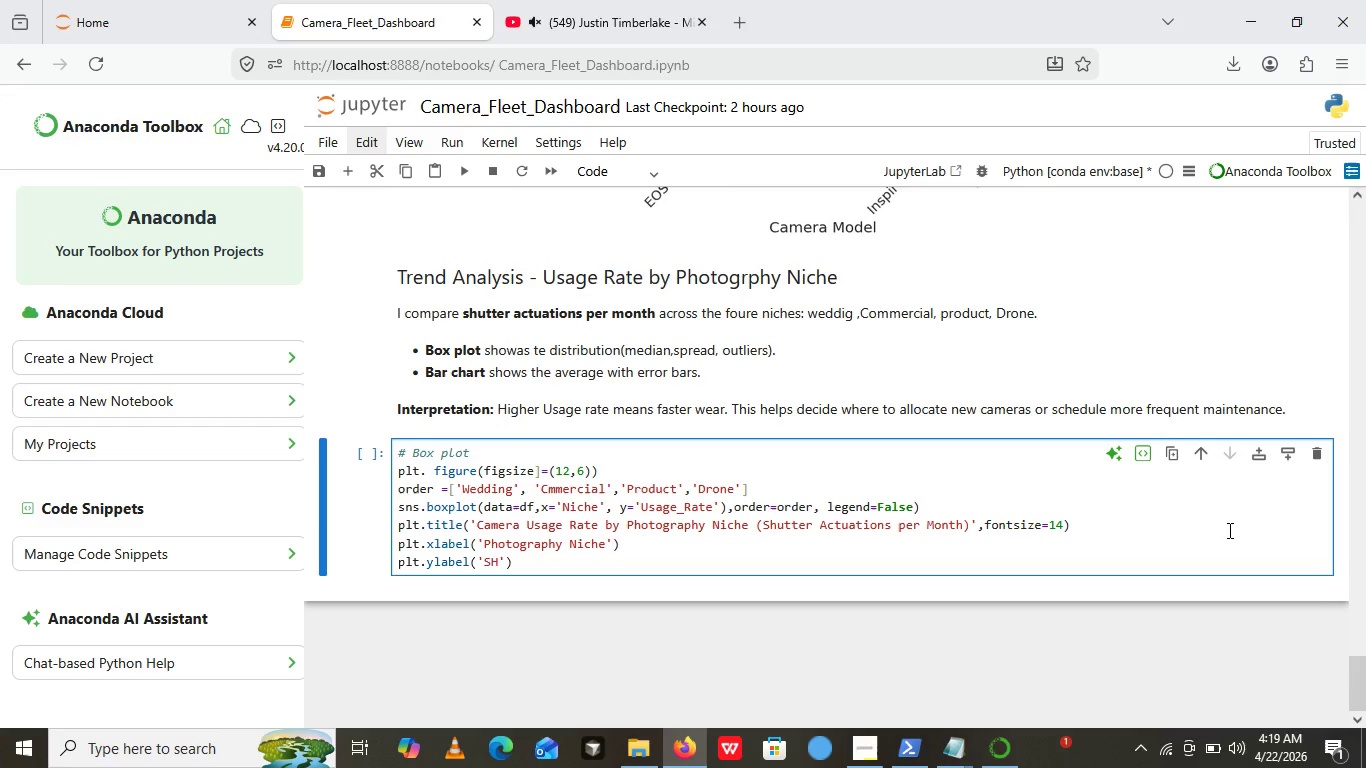 
wait(99.81)
 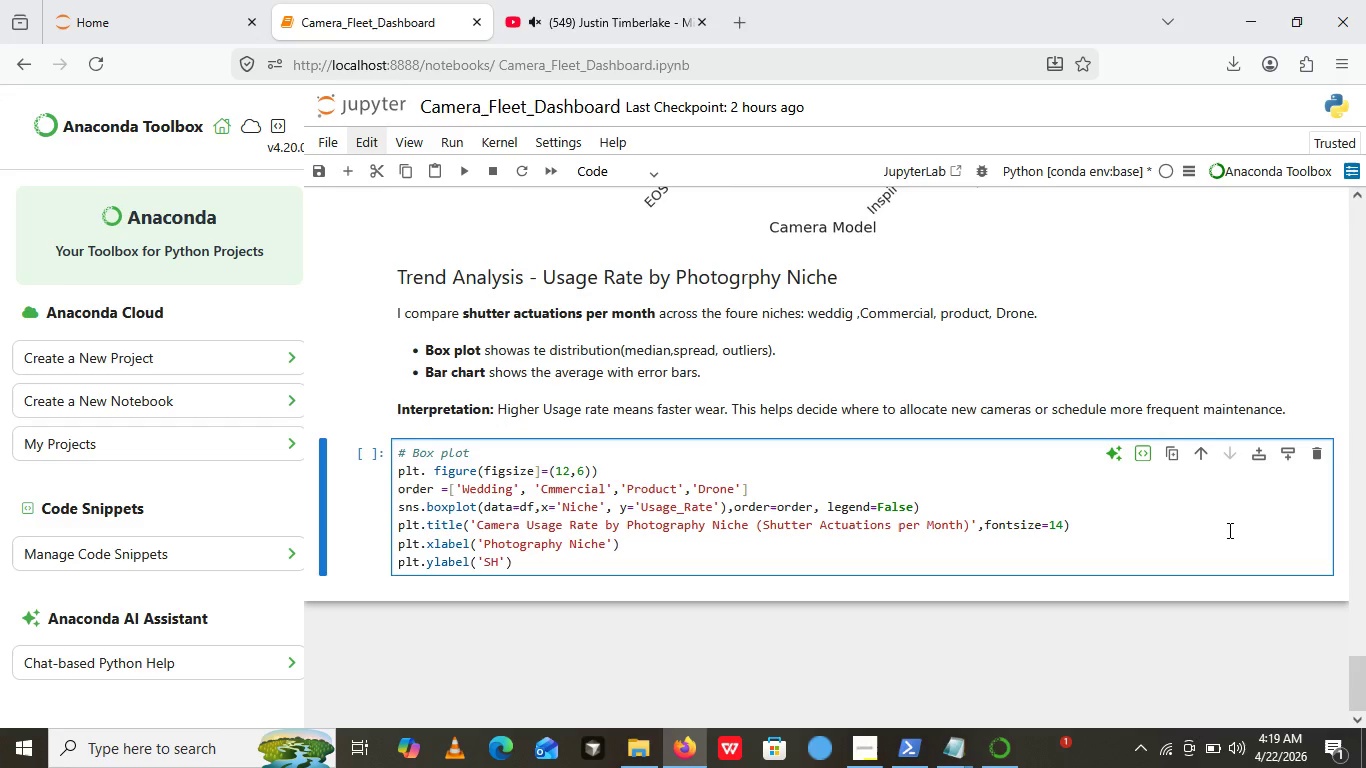 
left_click([1258, 481])
 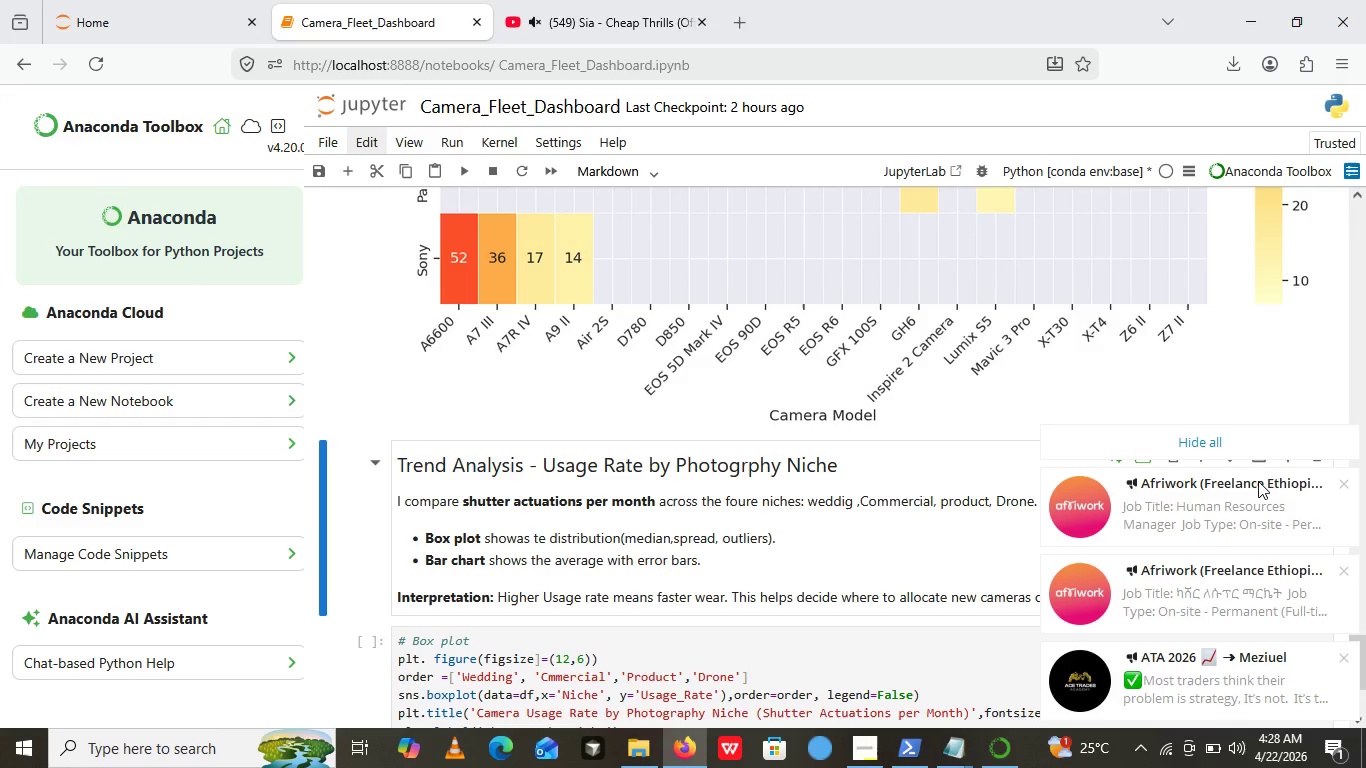 
wait(561.55)
 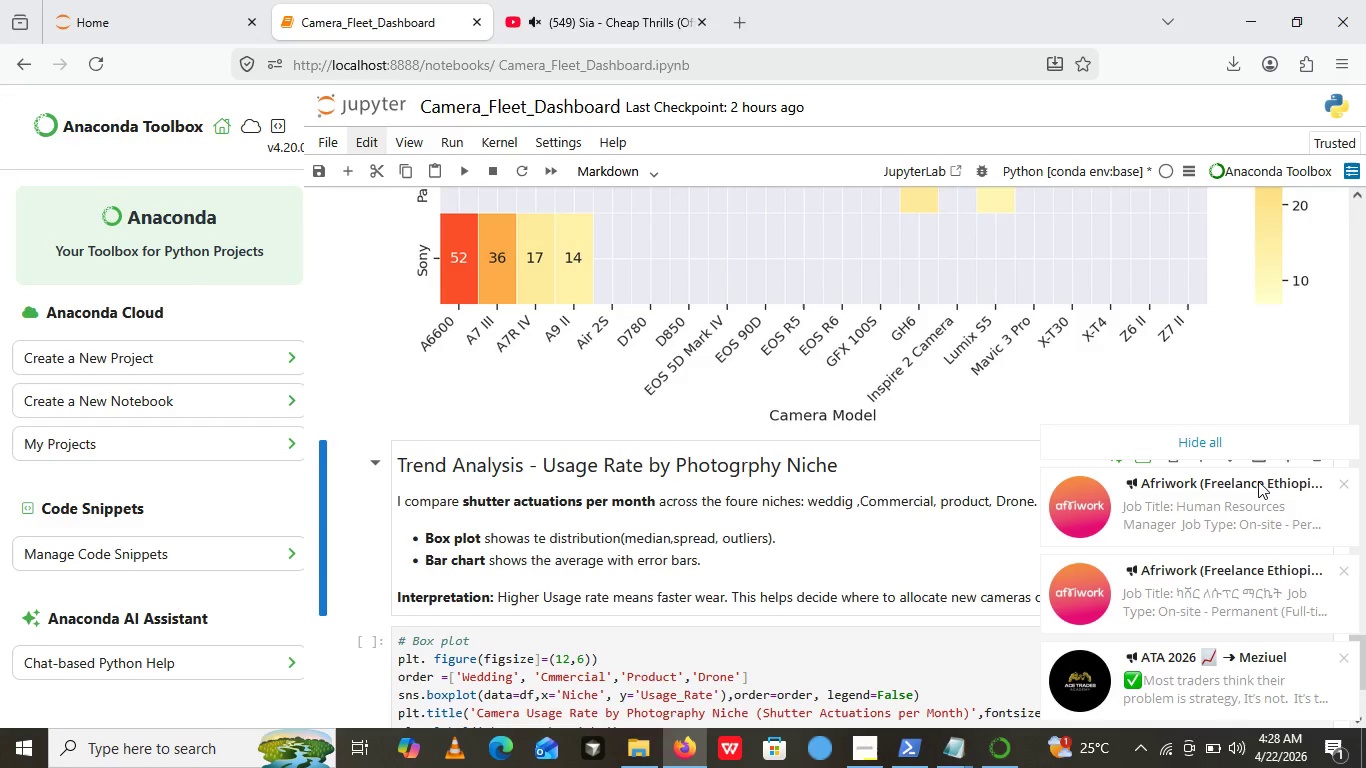 
scroll: coordinate [695, 477], scroll_direction: down, amount: 4.0
 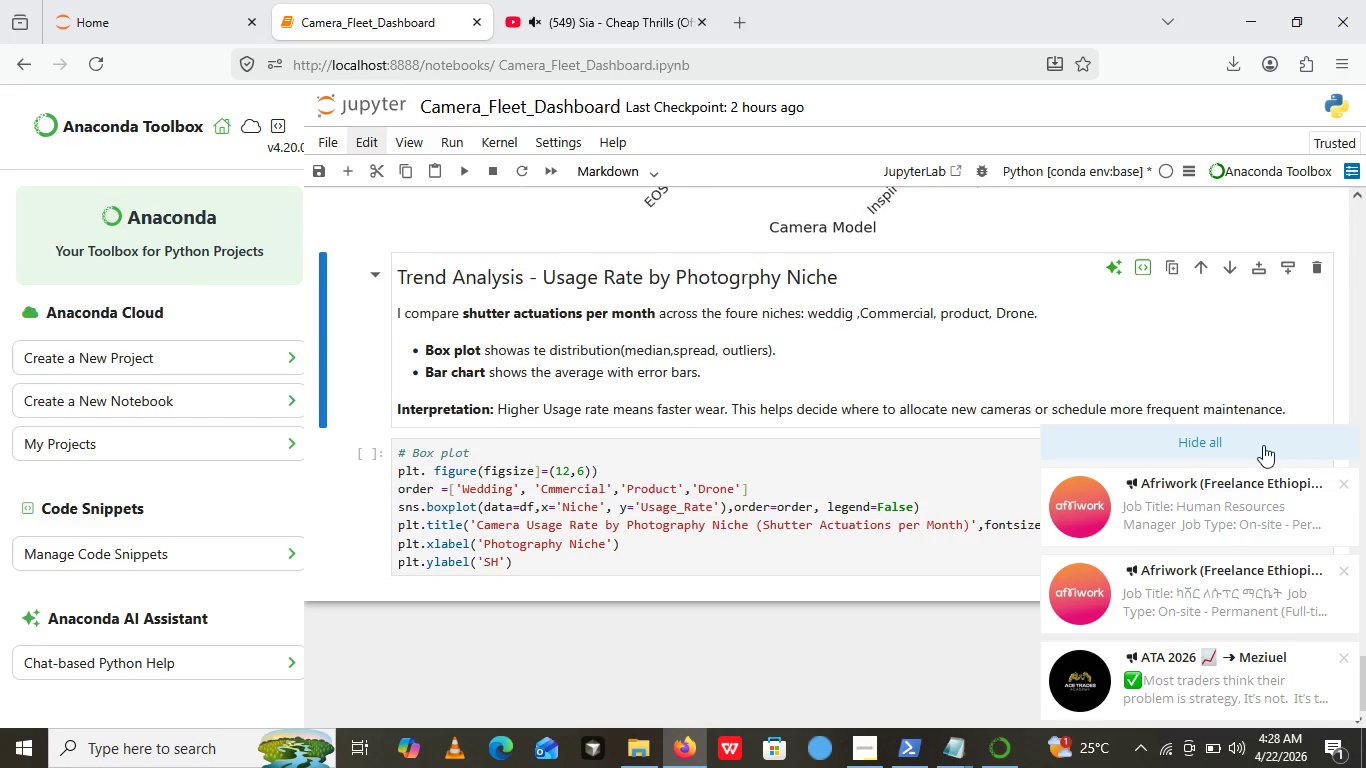 
left_click([1263, 445])
 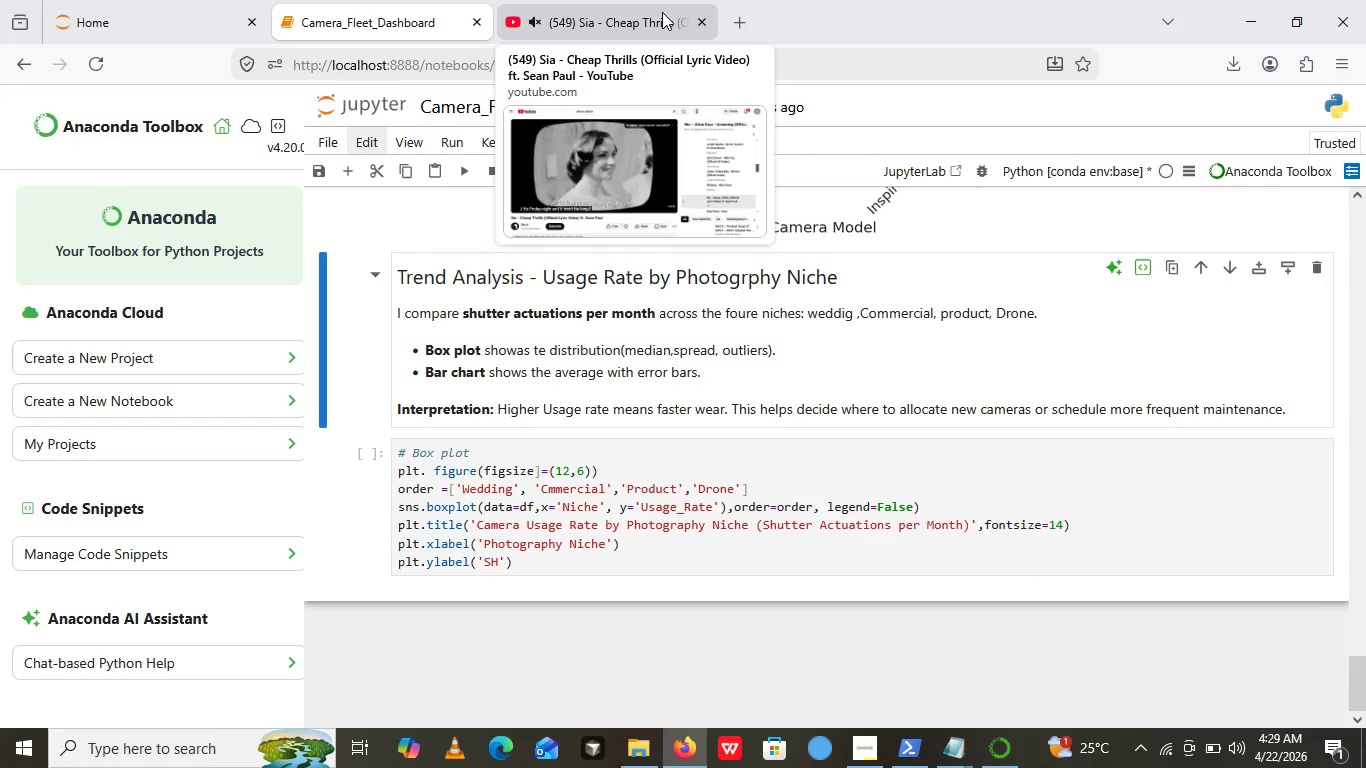 
wait(16.03)
 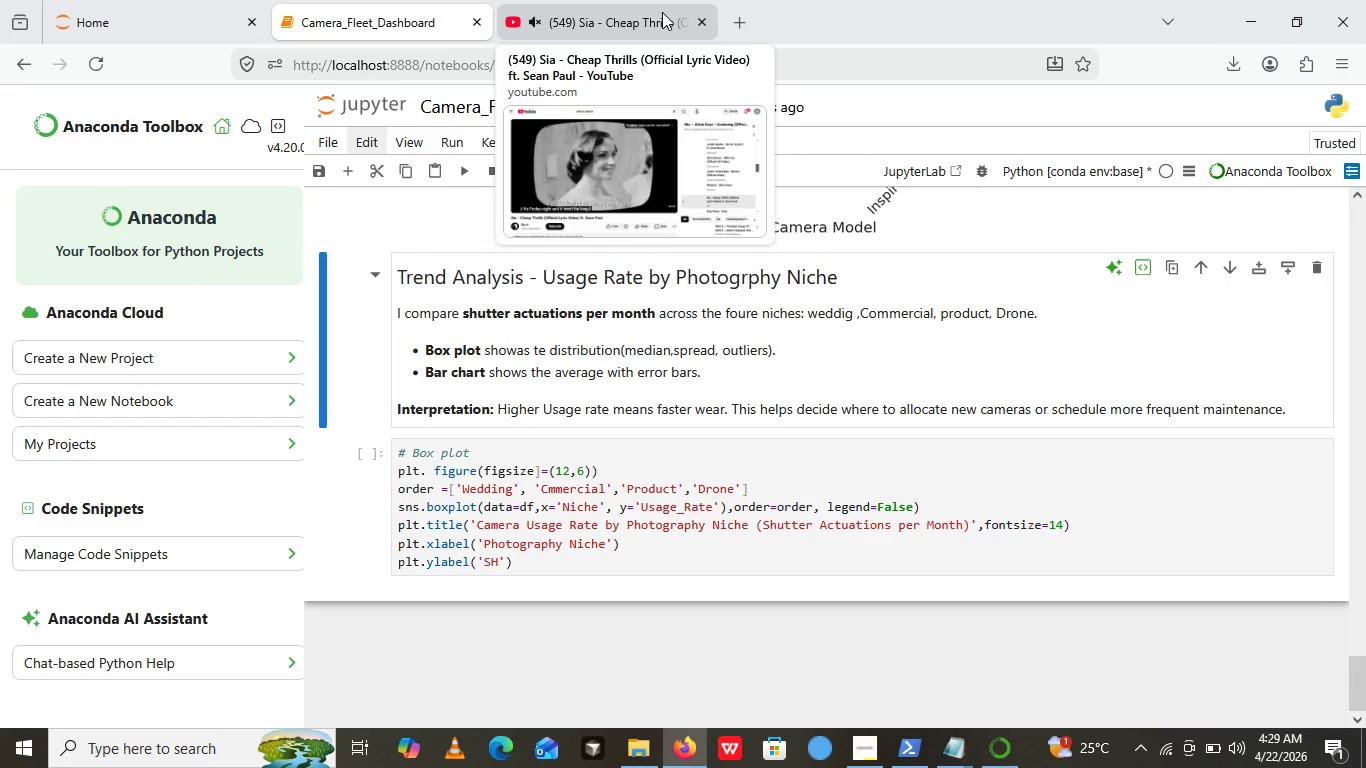 
left_click([594, 563])
 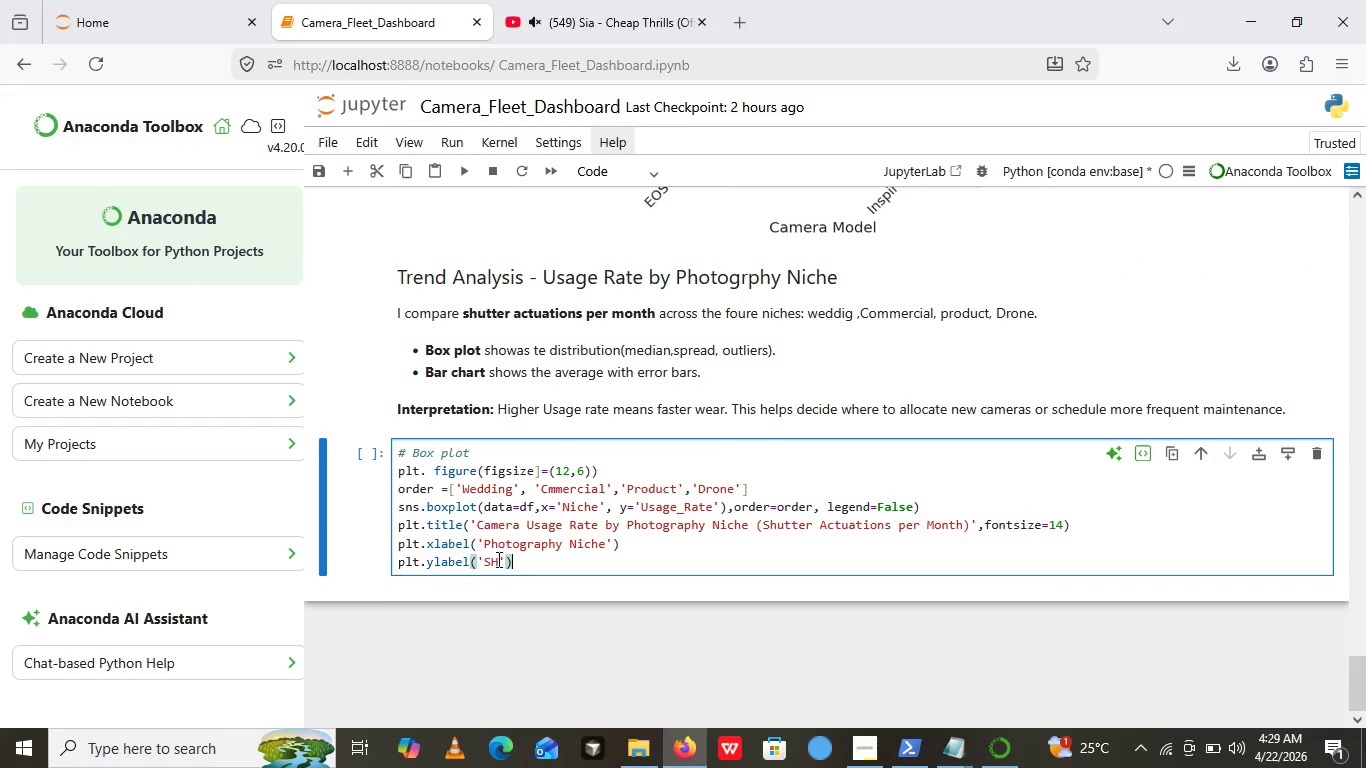 
left_click([498, 564])
 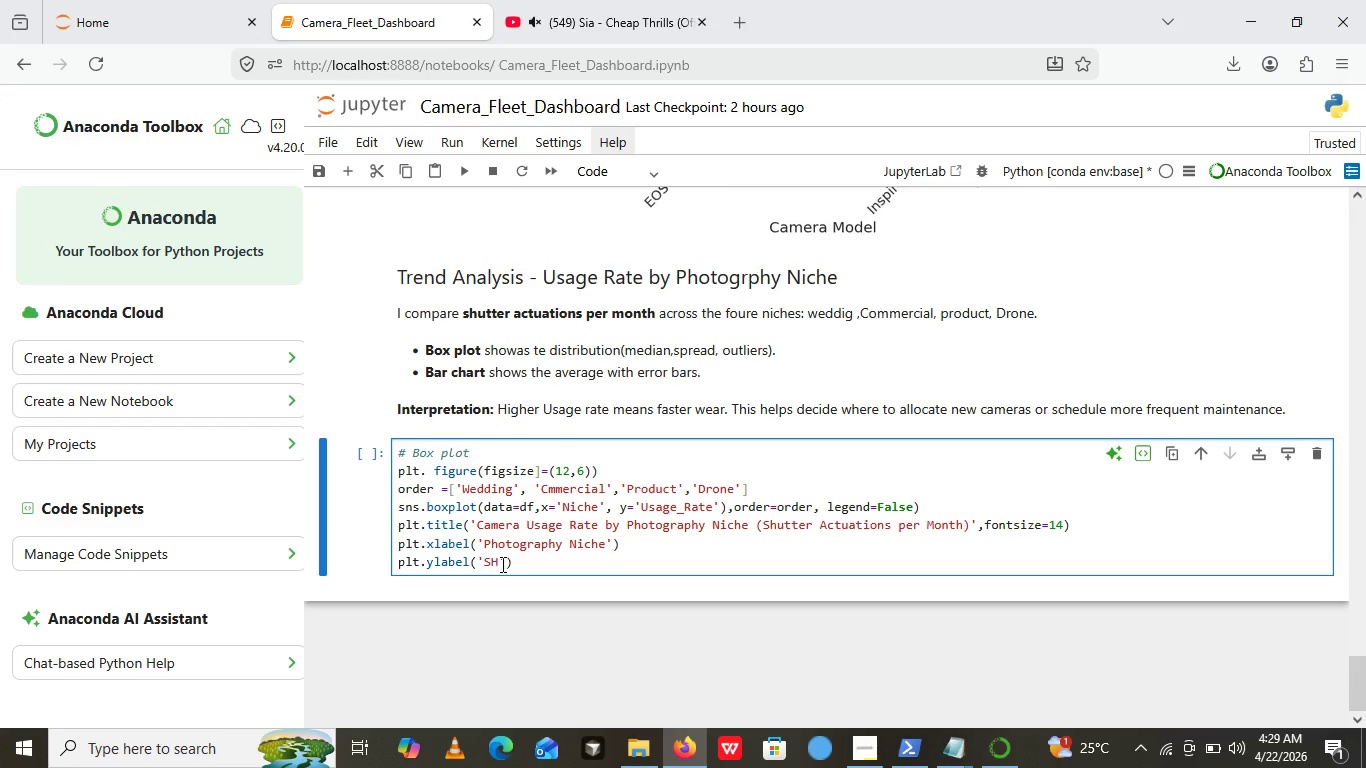 
wait(13.06)
 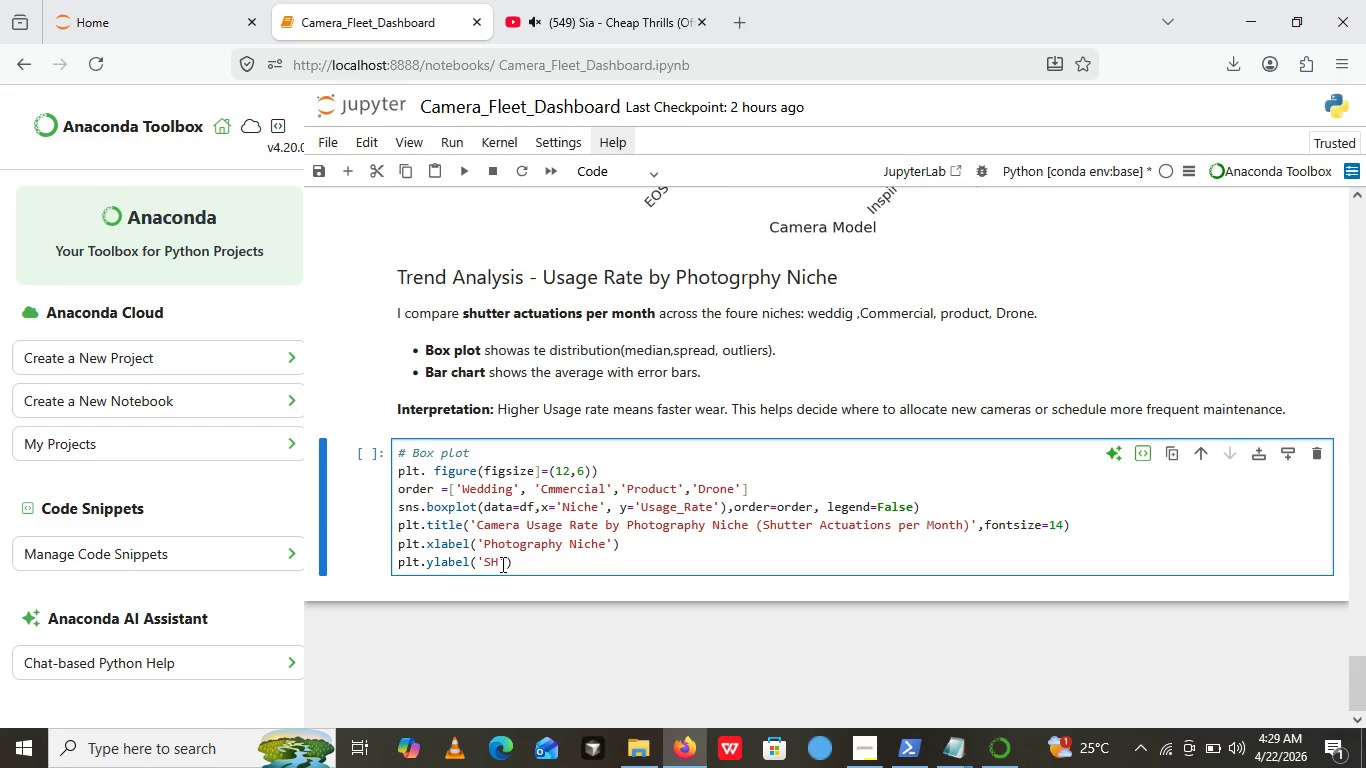 
key(Backspace)
type(hutter )
 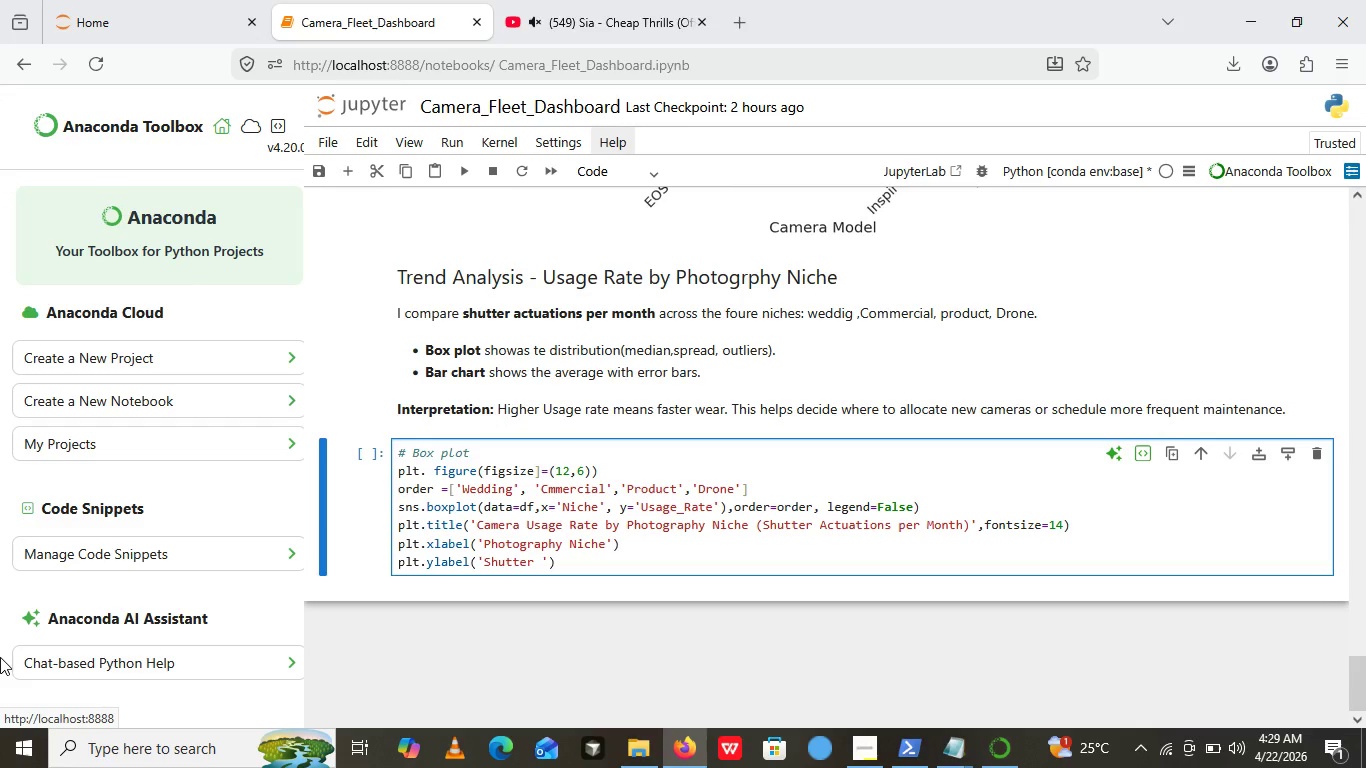 
type(Actuater)
key(Backspace)
key(Backspace)
key(Backspace)
type(ation per month")
key(Backspace)
 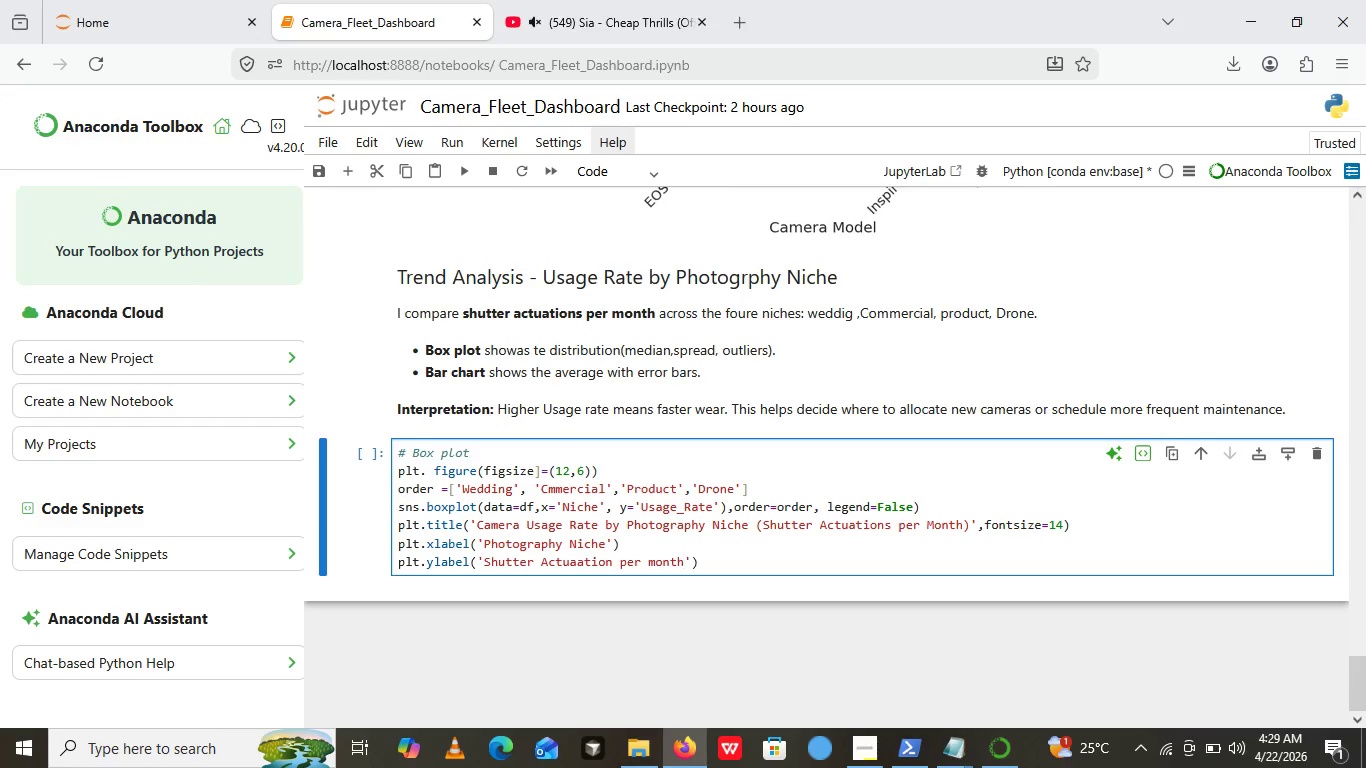 
key(ArrowRight)
 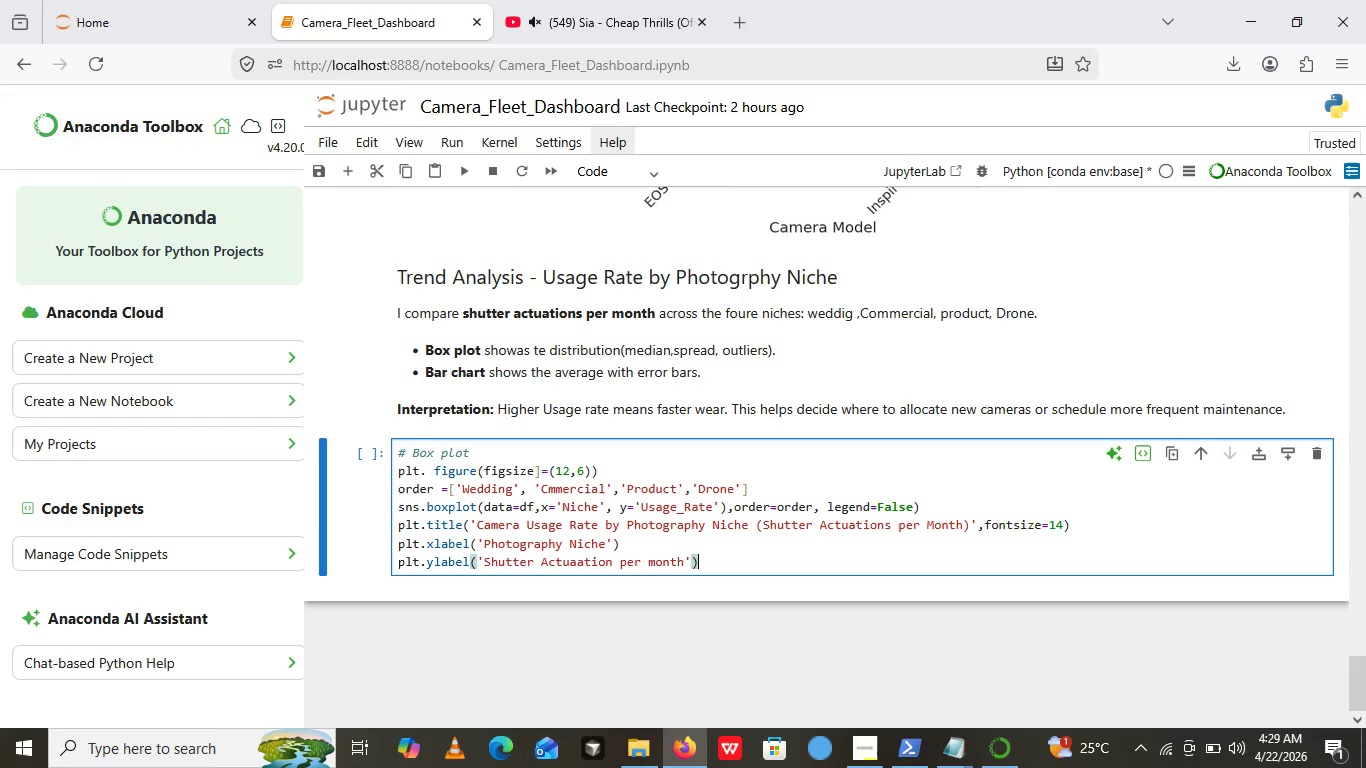 
key(ArrowRight)
 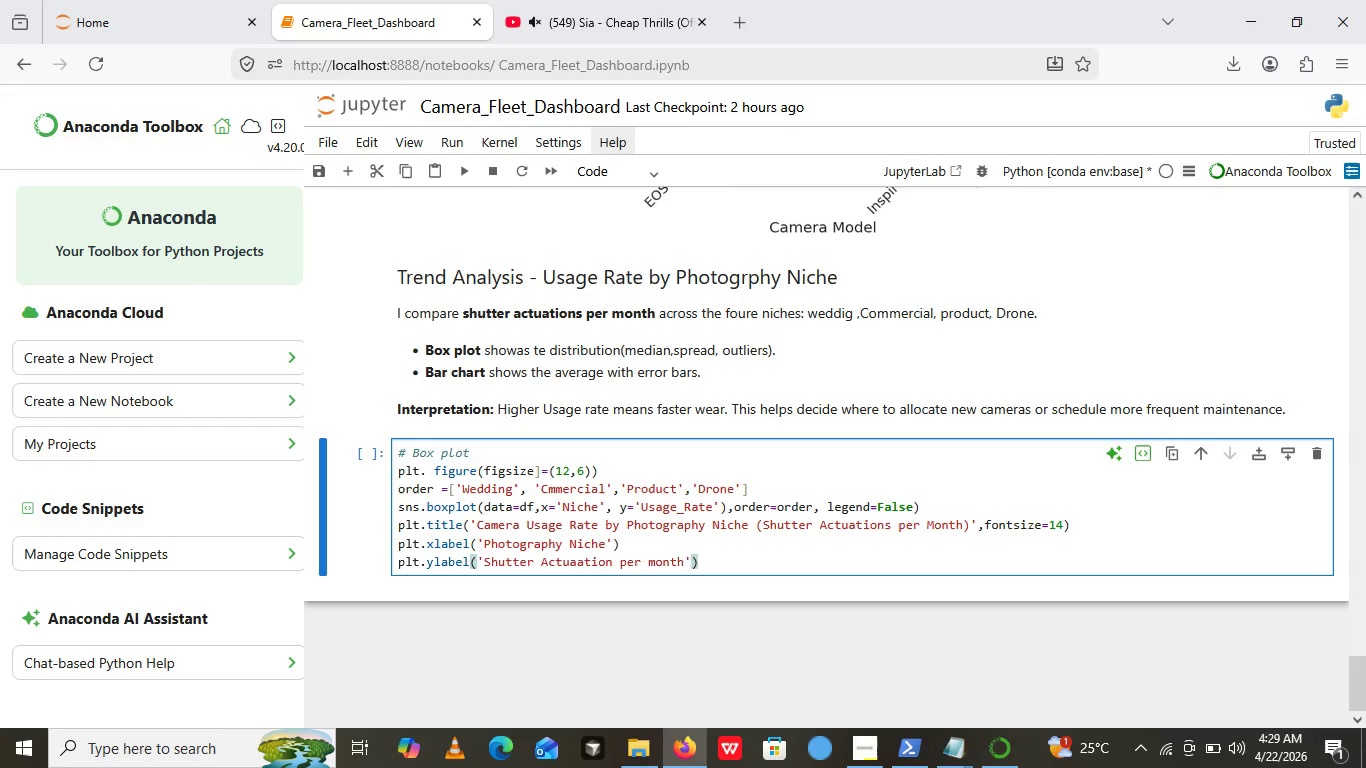 
key(Enter)
 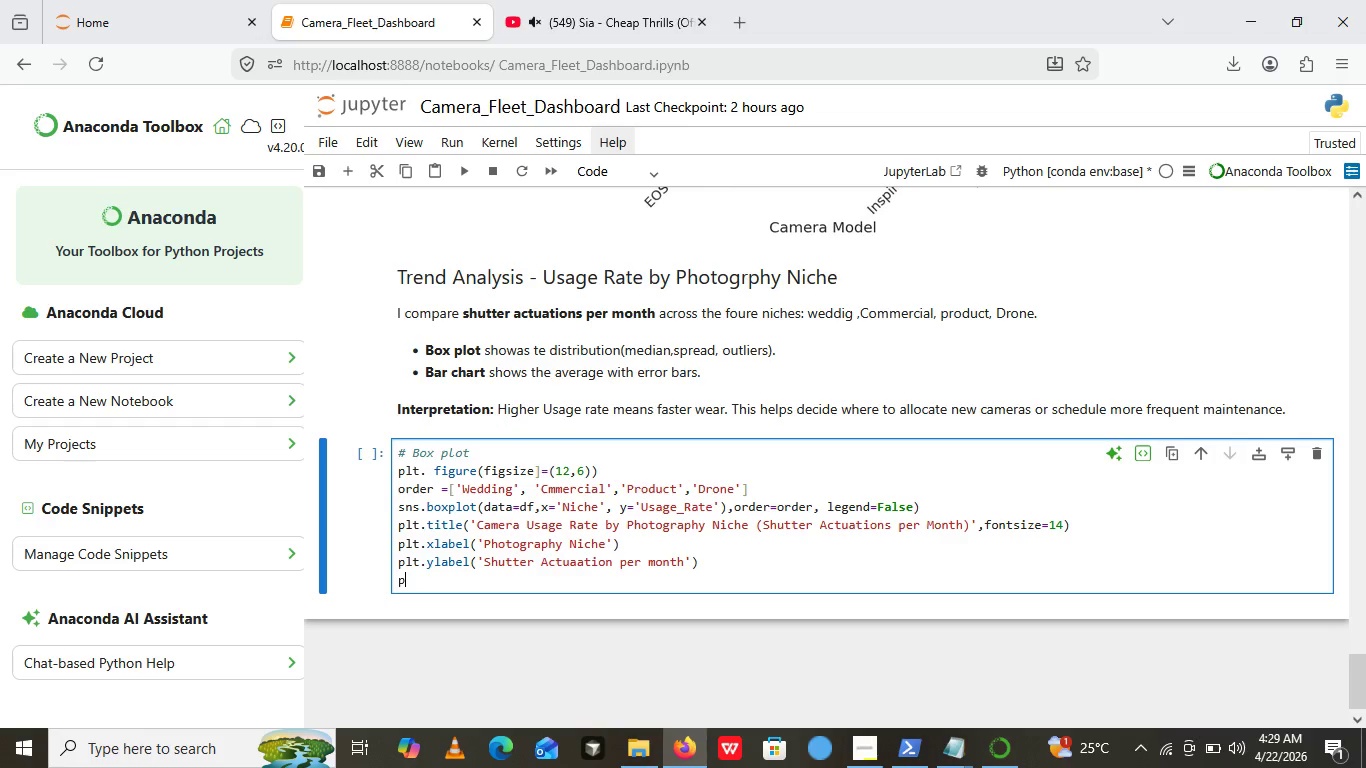 
type(plt.y)
 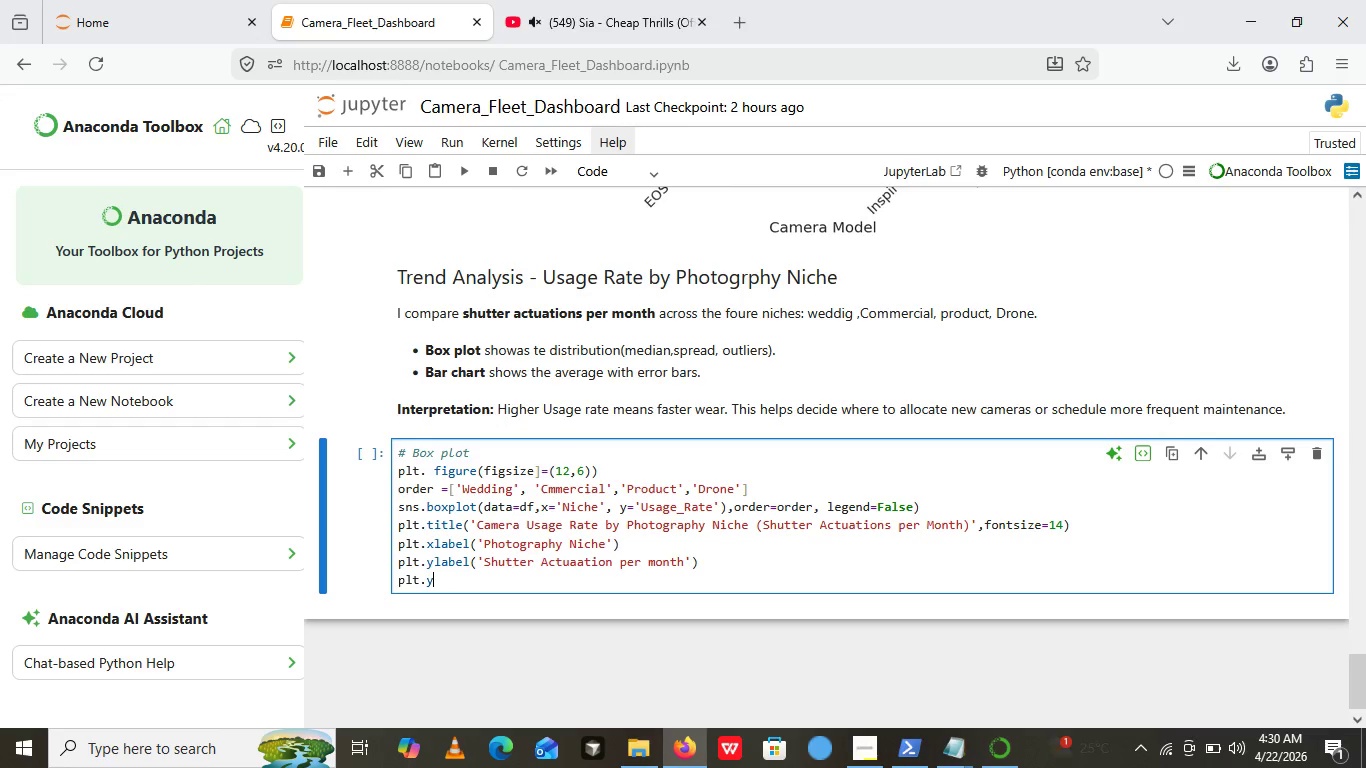 
type(scale())
 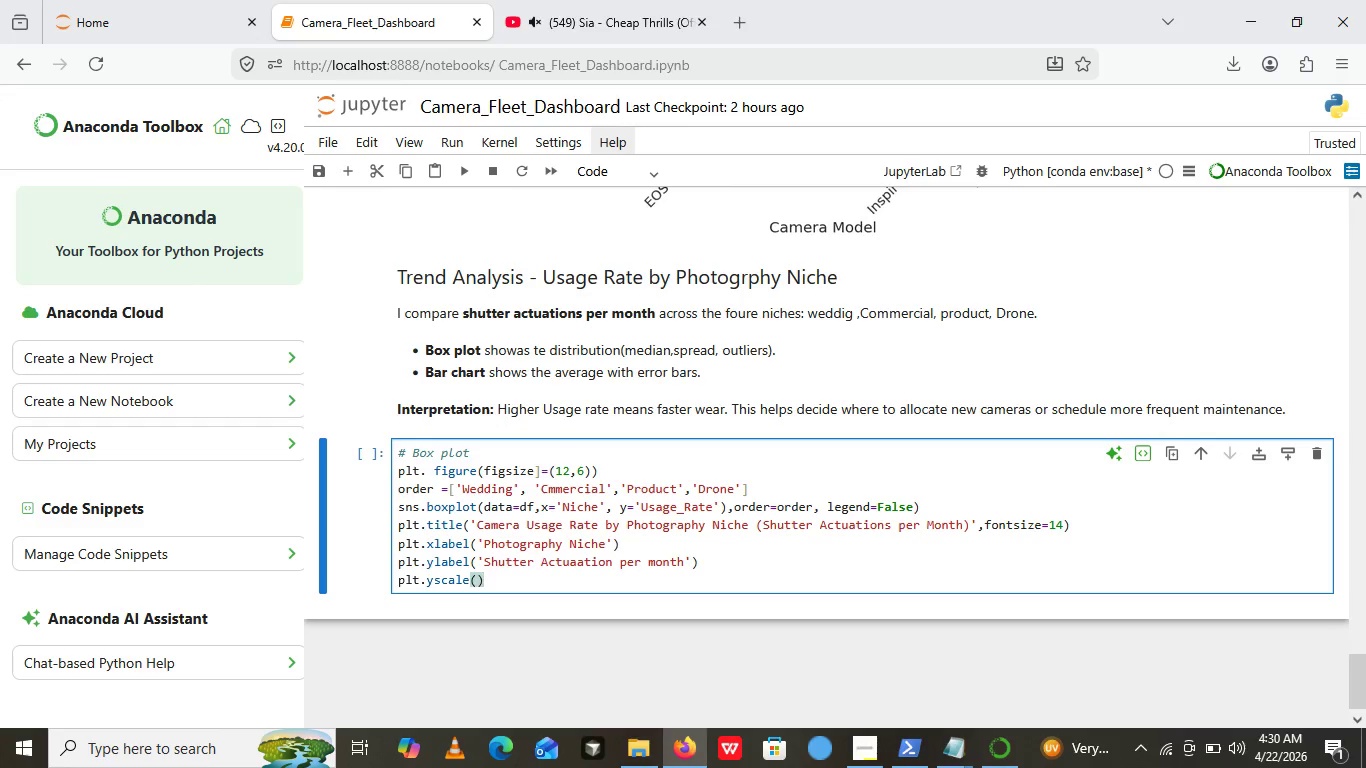 
key(ArrowLeft)
 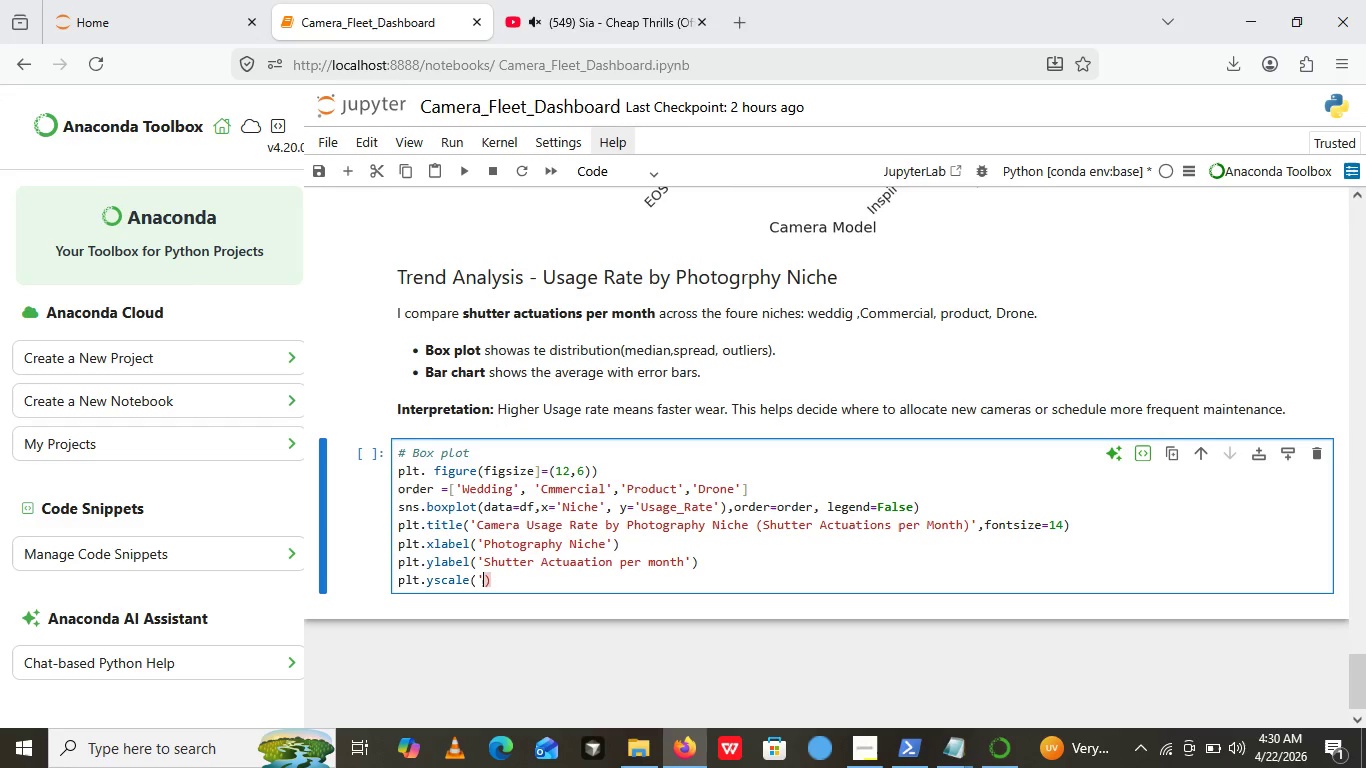 
key(Quote)
 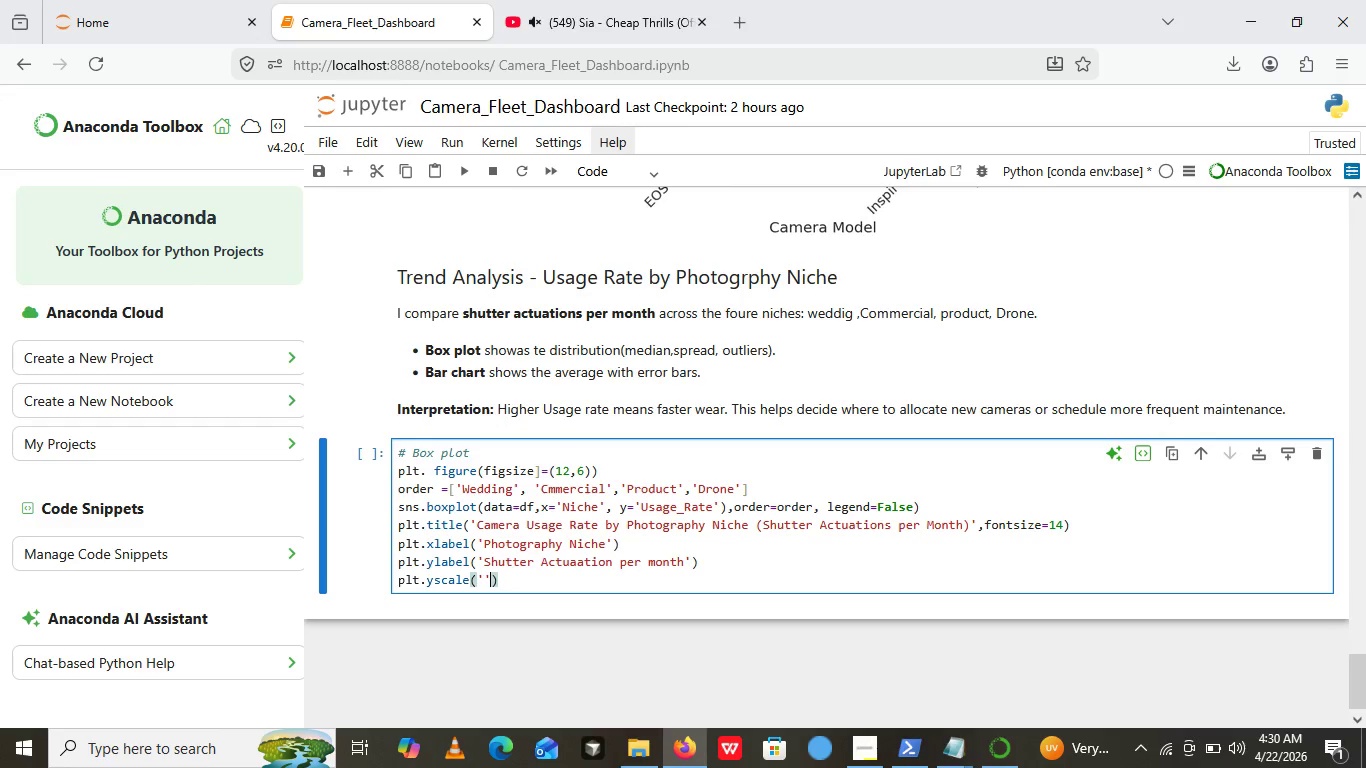 
key(Quote)
 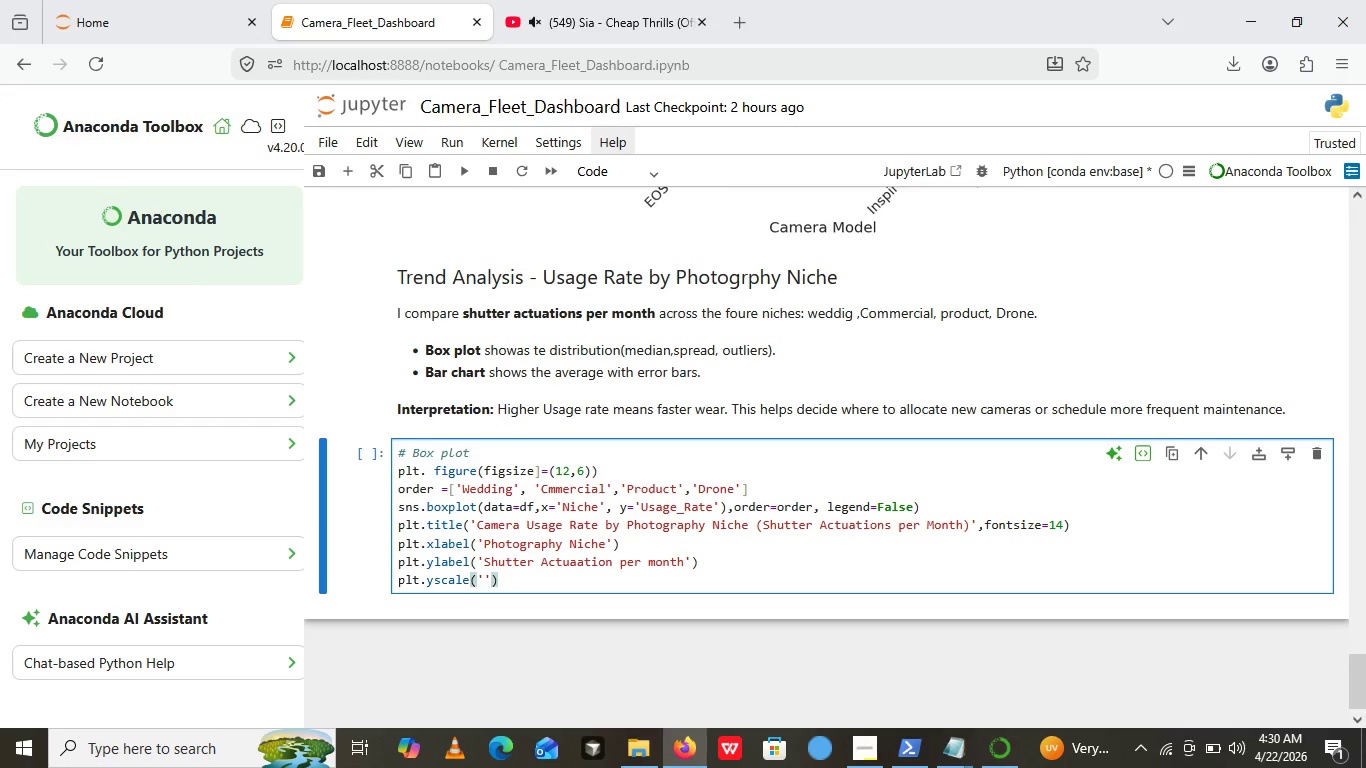 
key(ArrowLeft)
 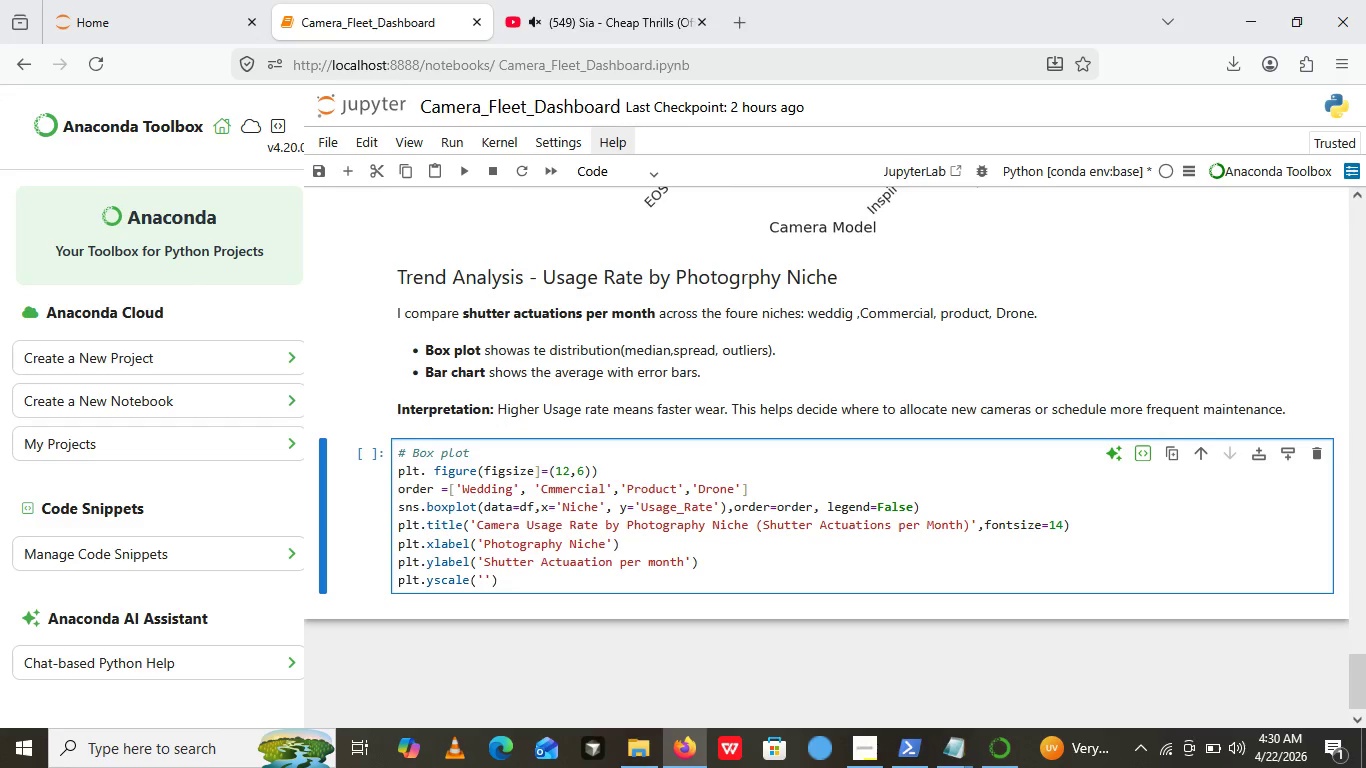 
type(log)
 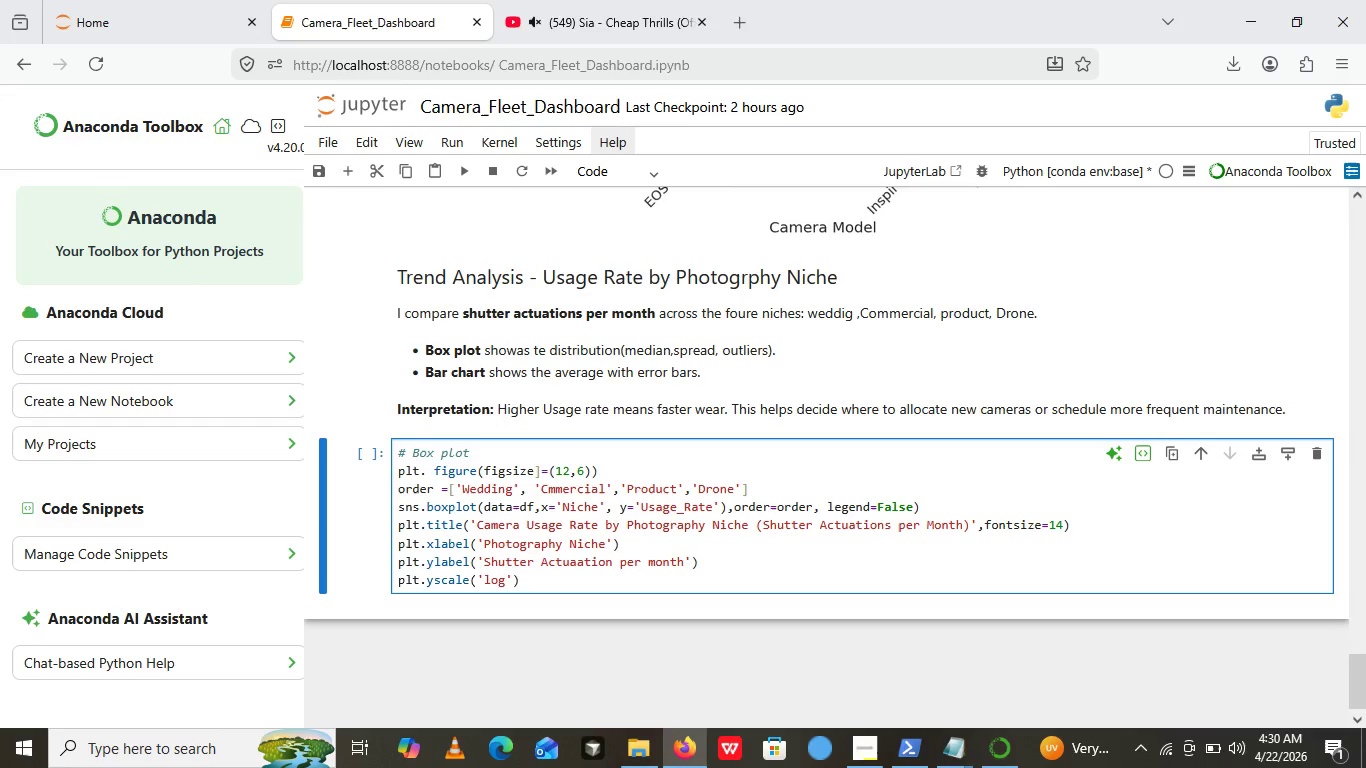 
key(ArrowRight)
 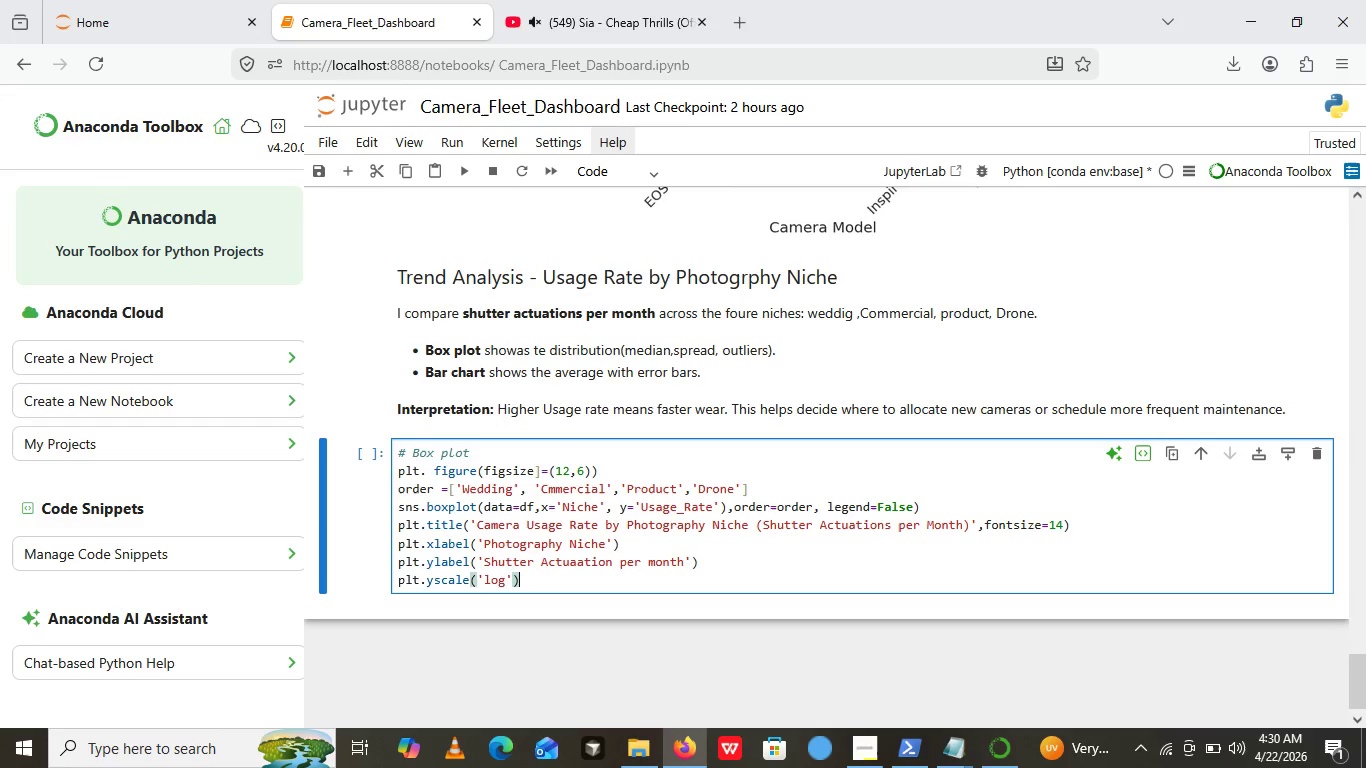 
key(ArrowRight)
 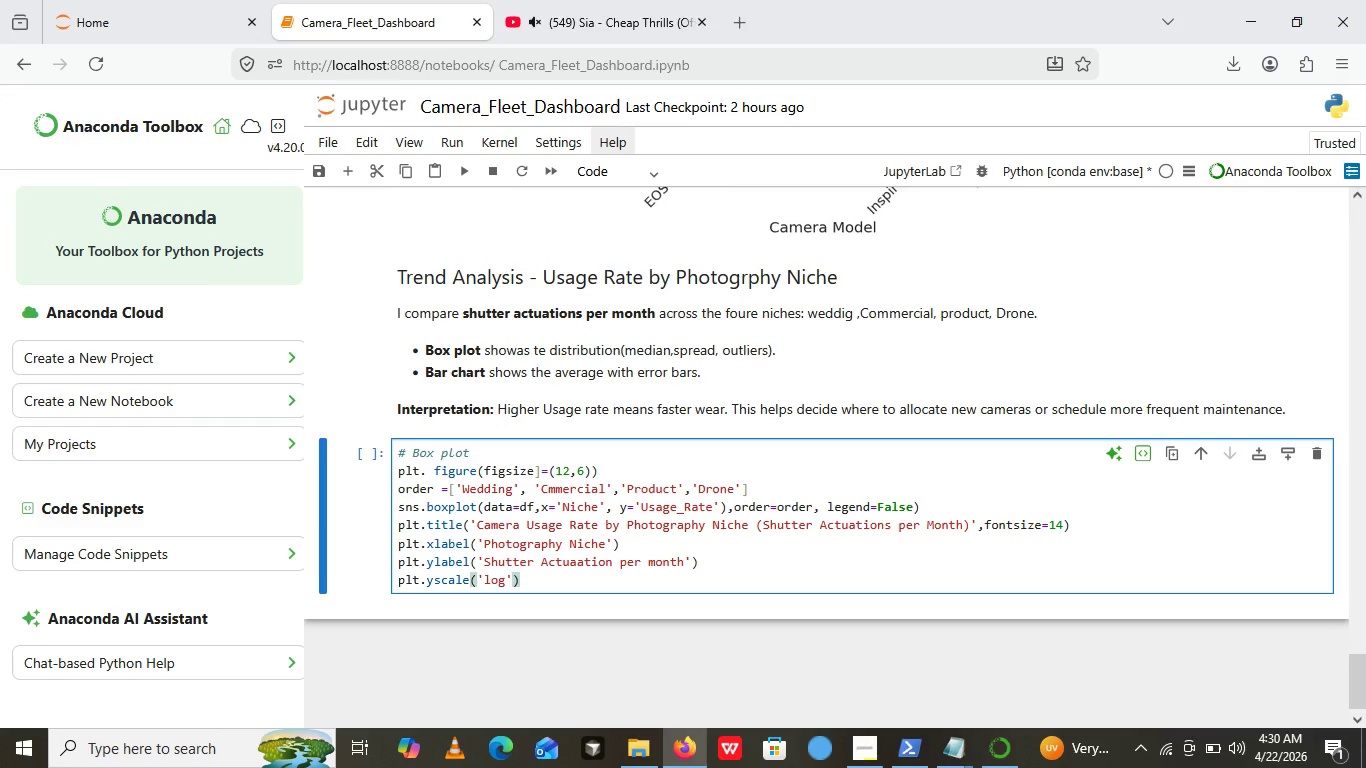 
key(Enter)
 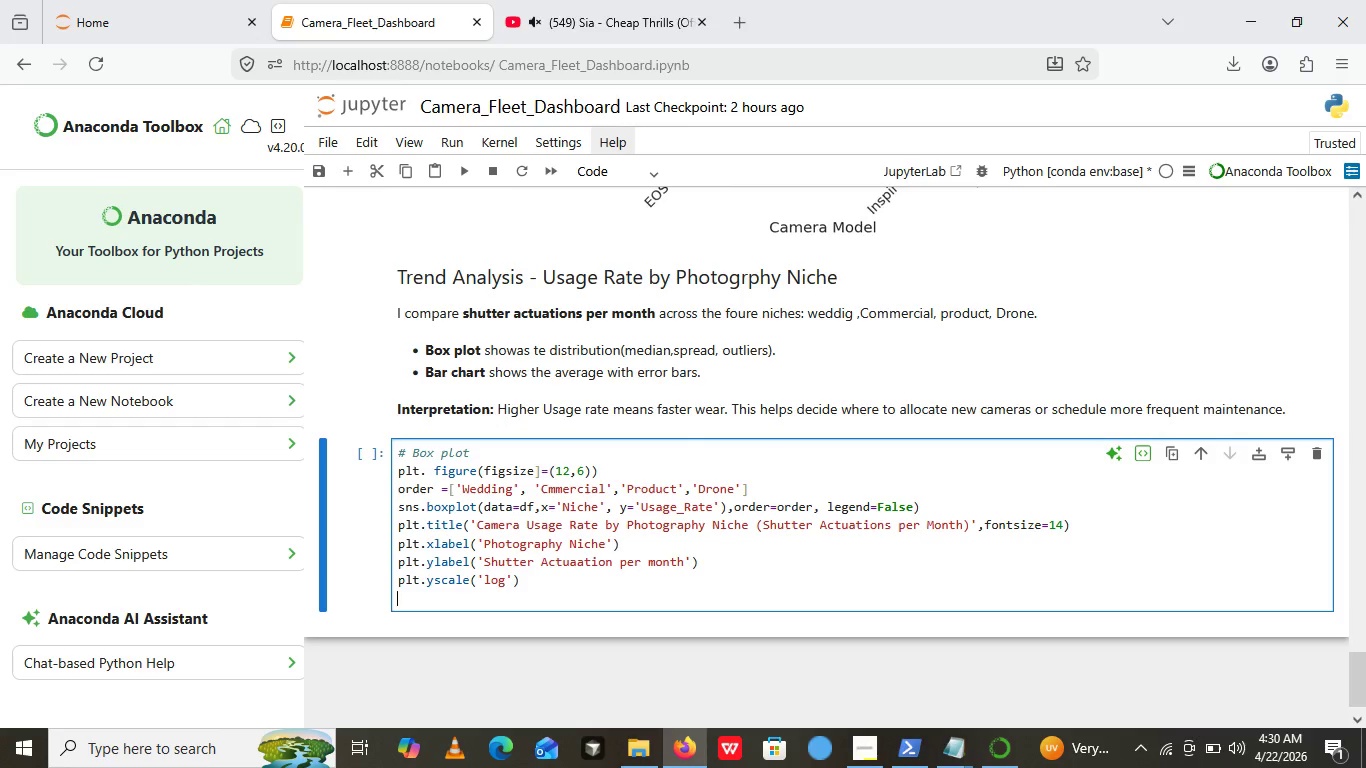 
type(plt.)
 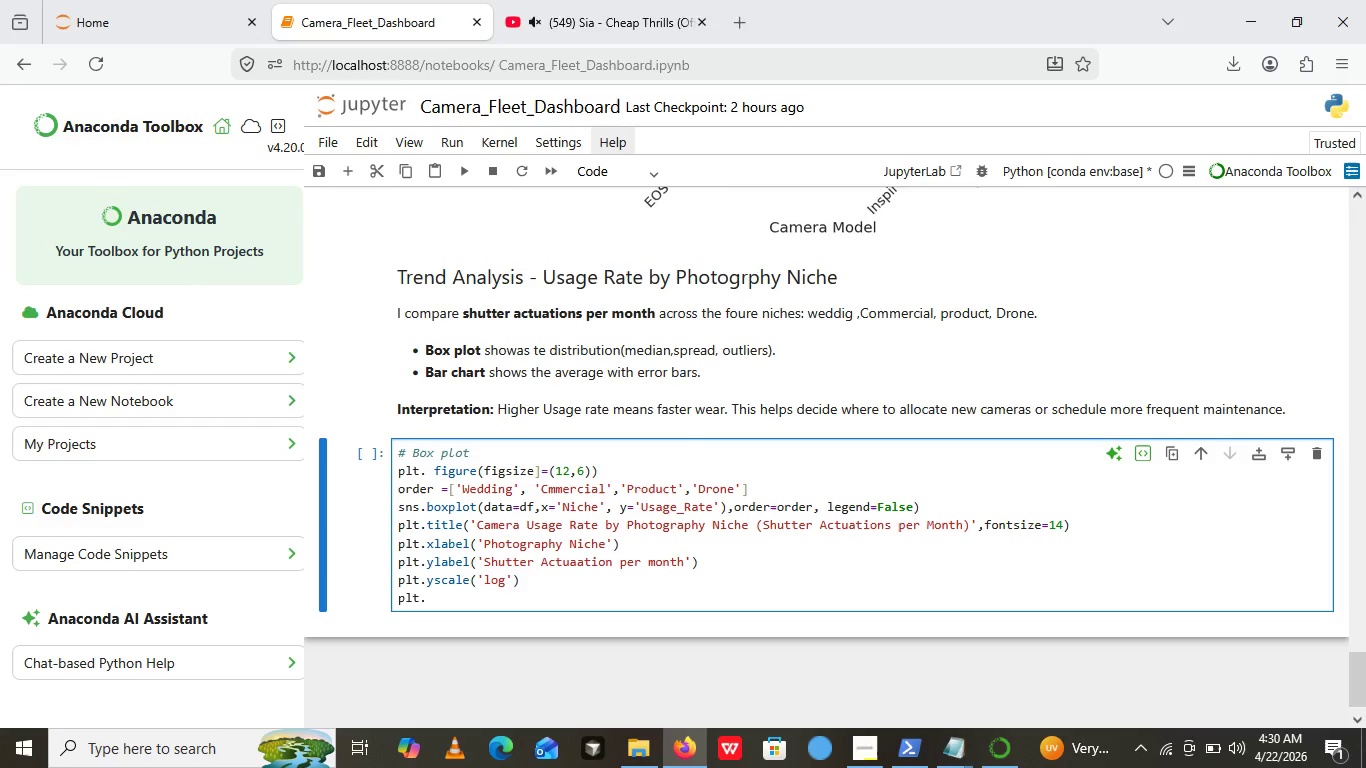 
type(grid)
 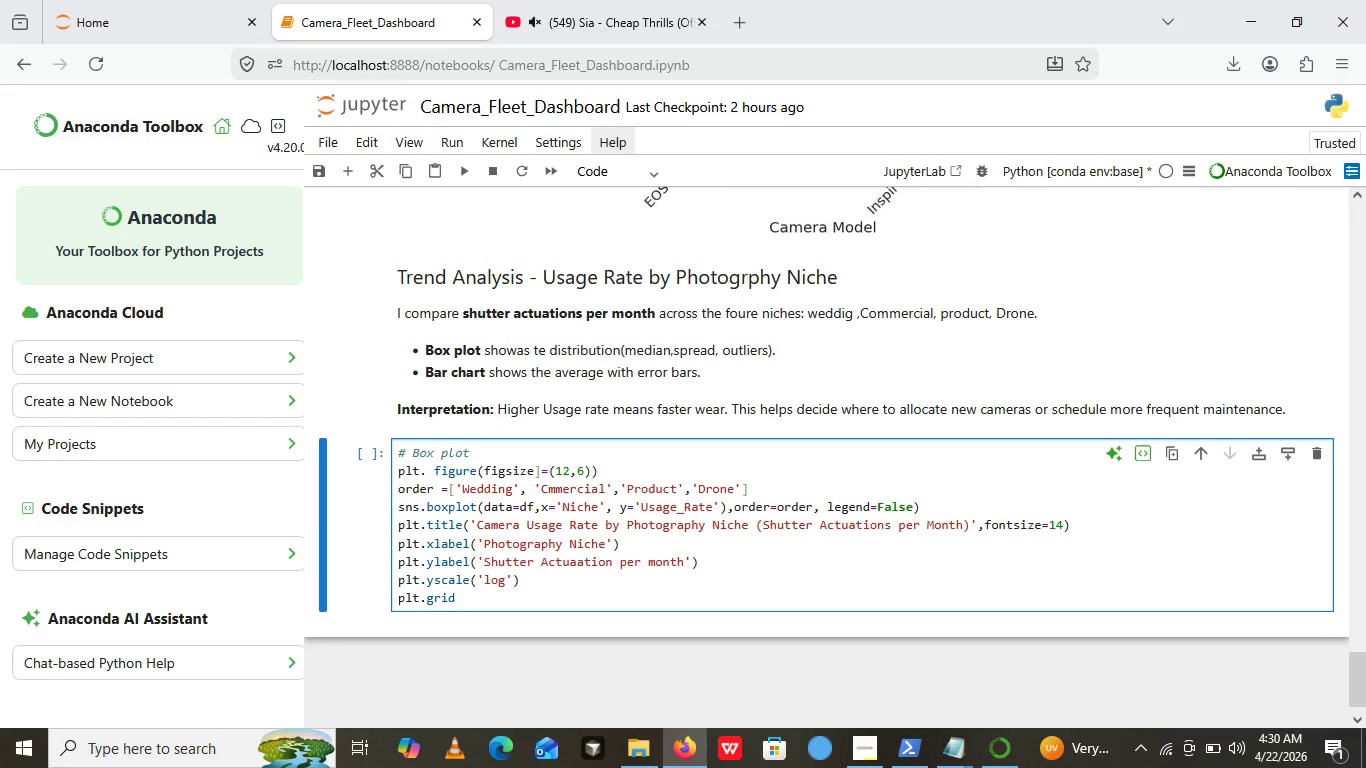 
type(())
 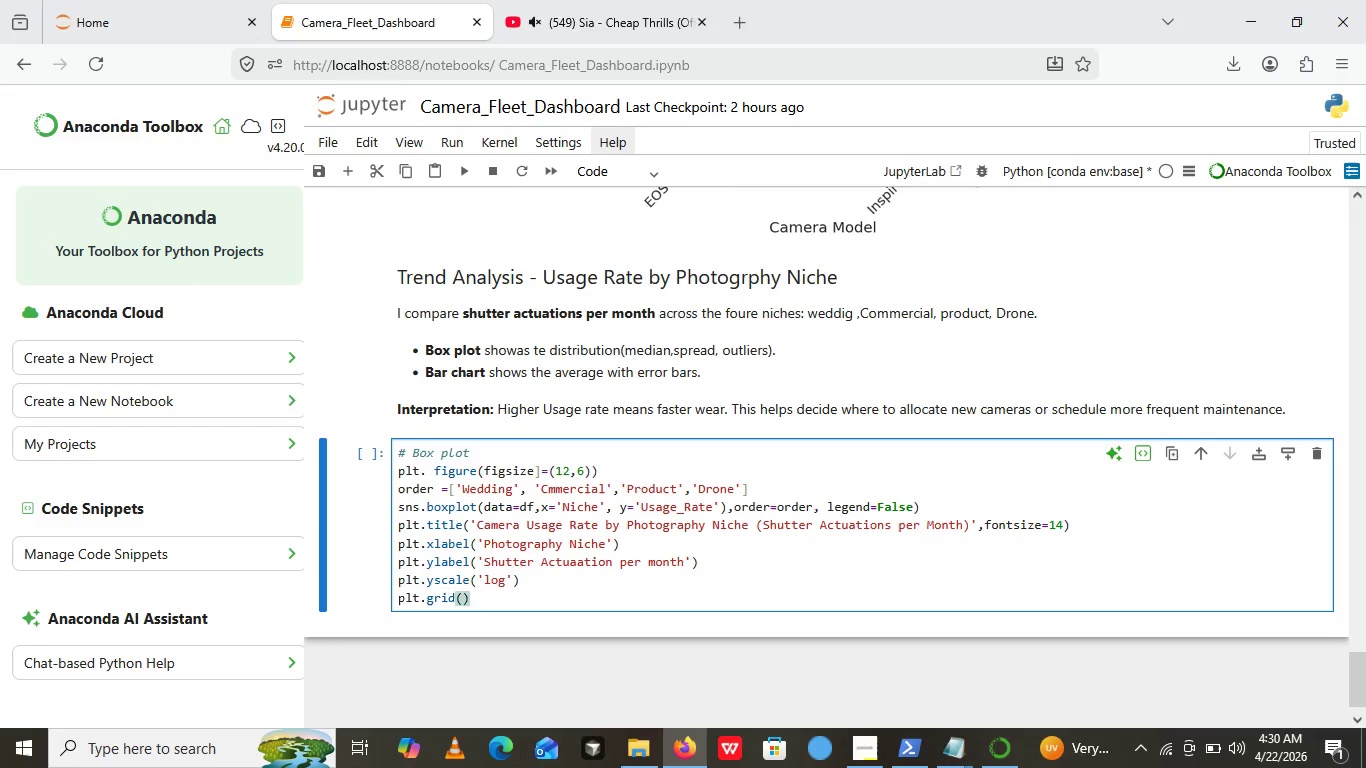 
key(ArrowLeft)
 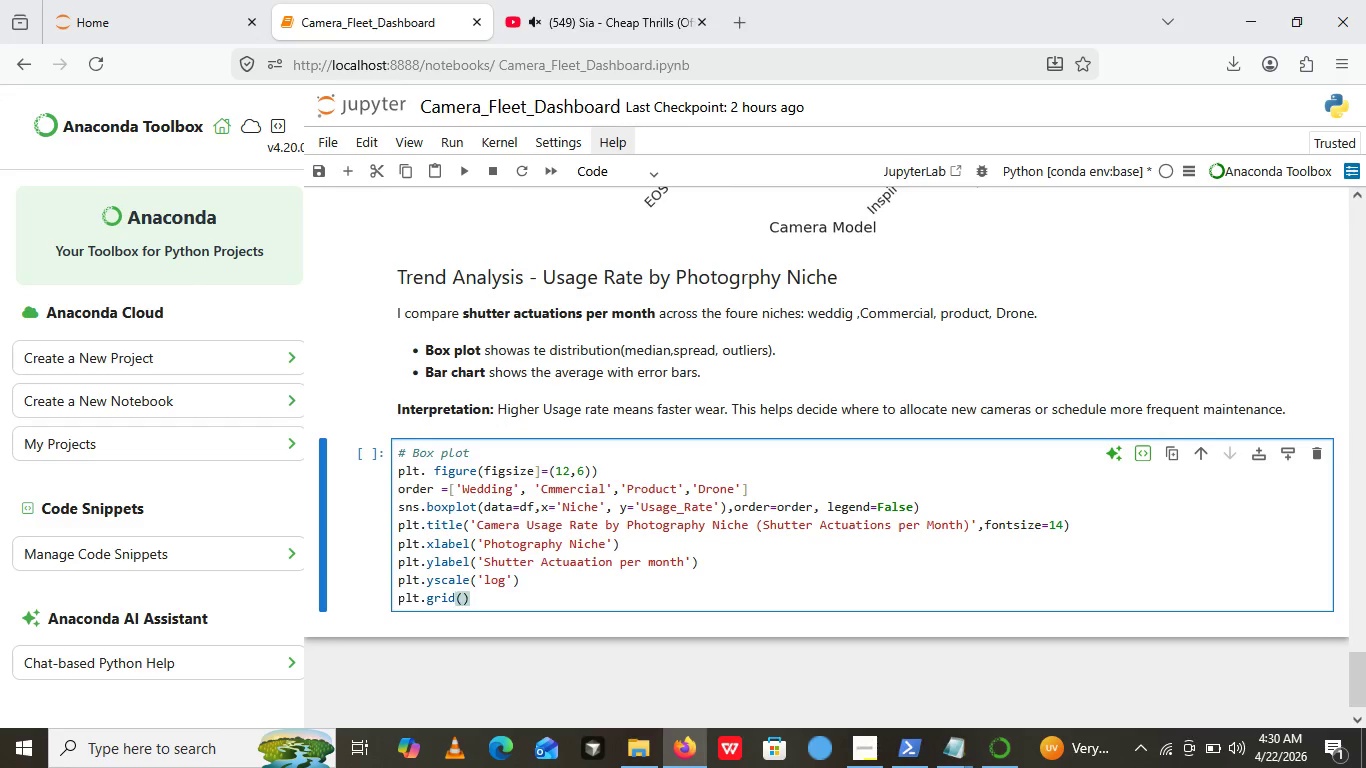 
type(True, alpha=0)
 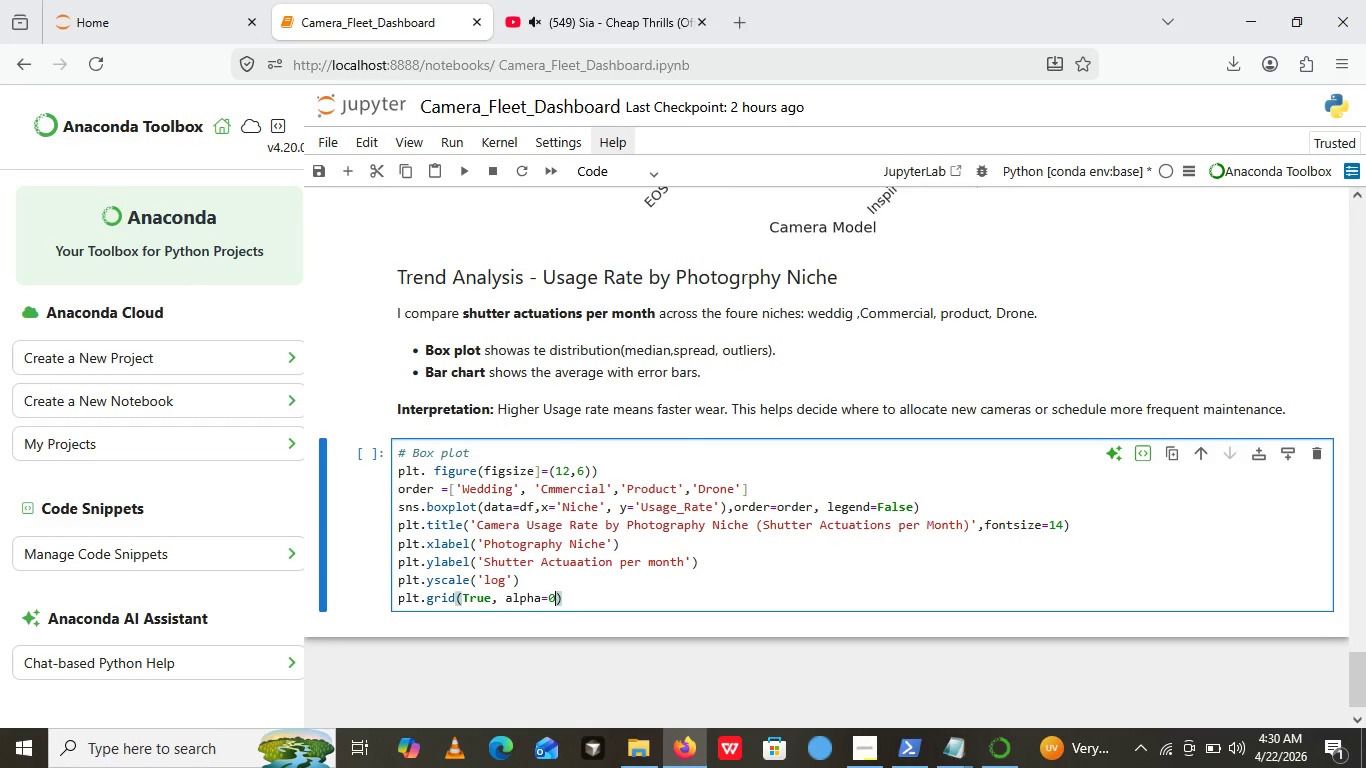 
wait(22.08)
 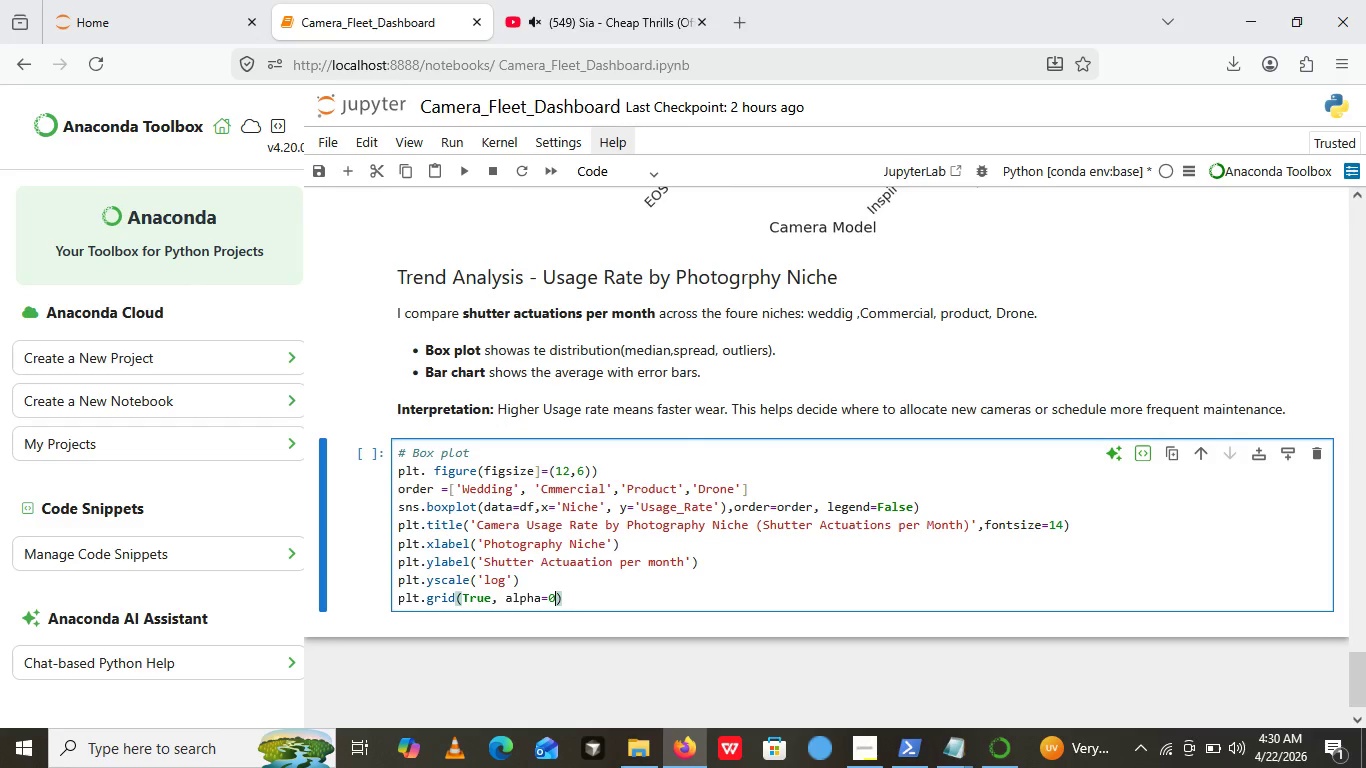 
key(Period)
 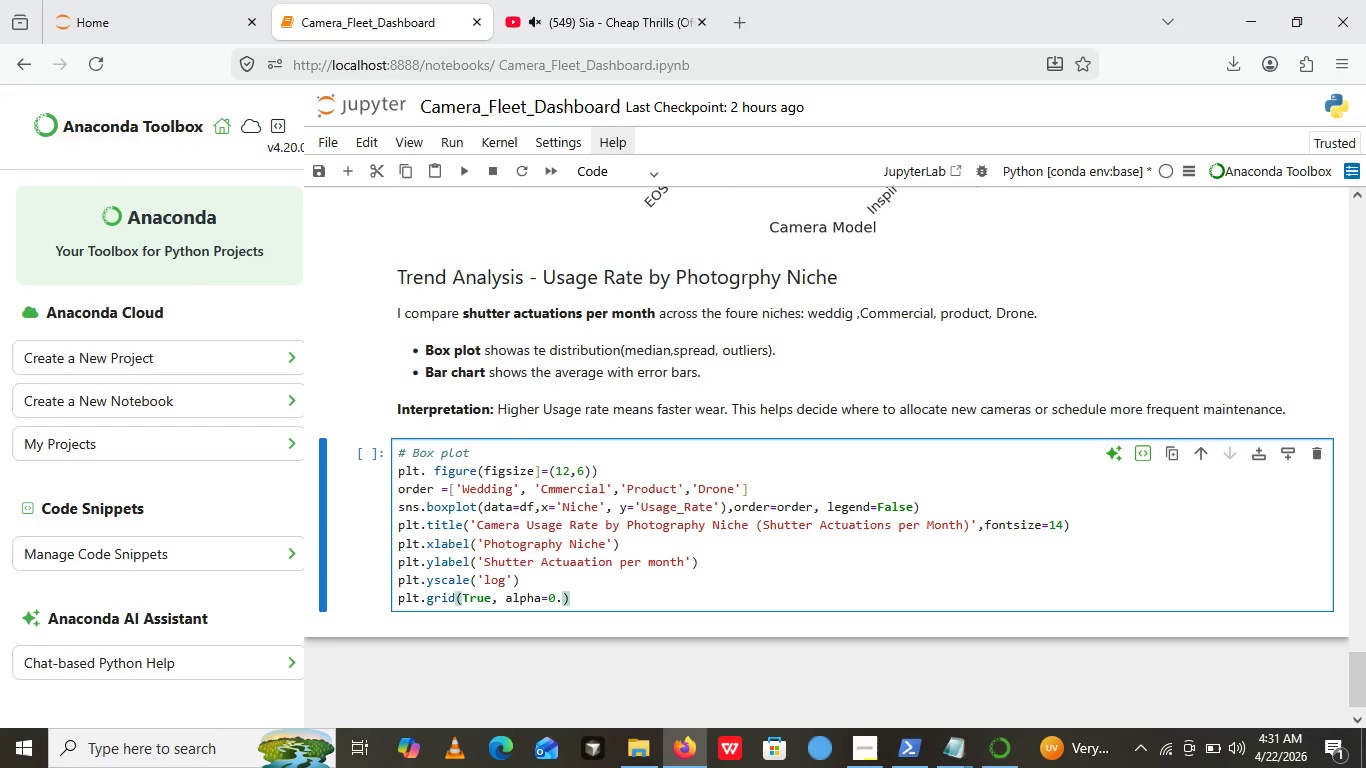 
key(3)
 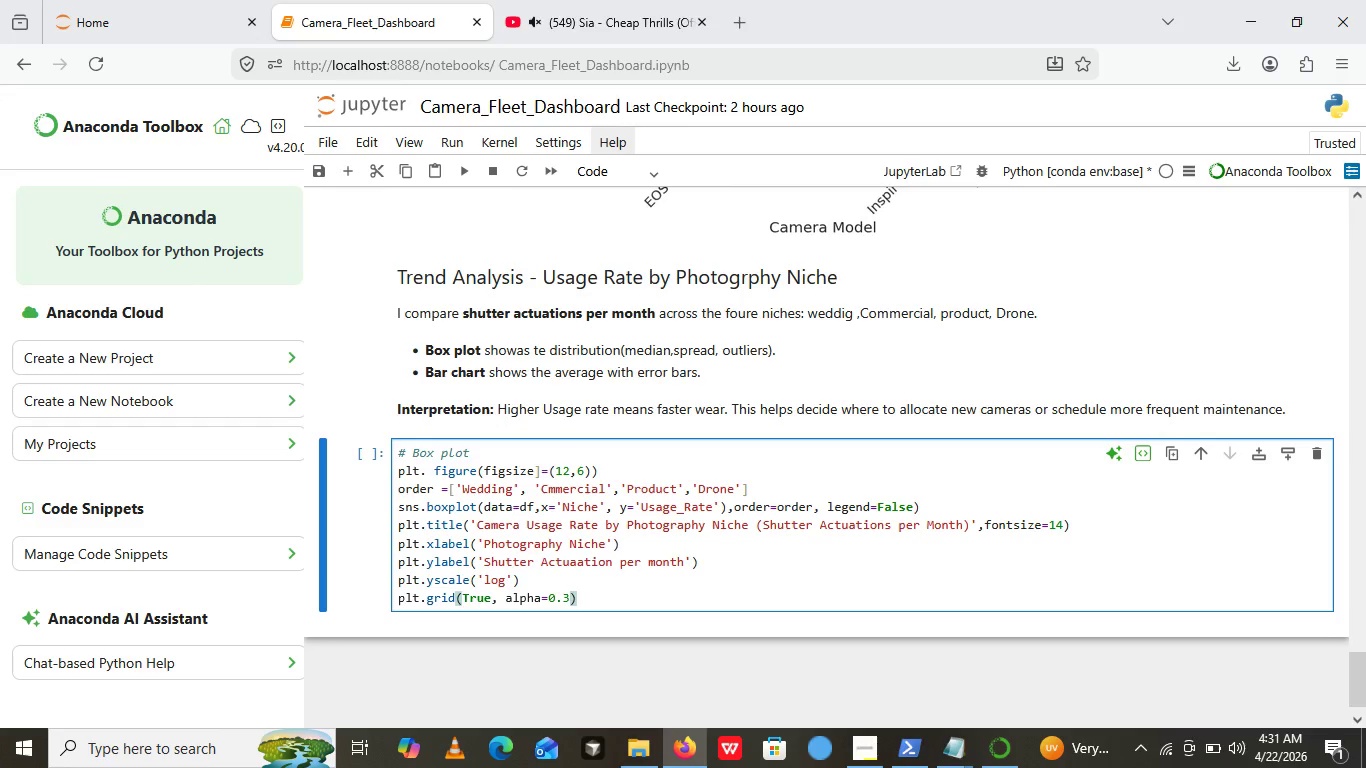 
key(ArrowRight)
 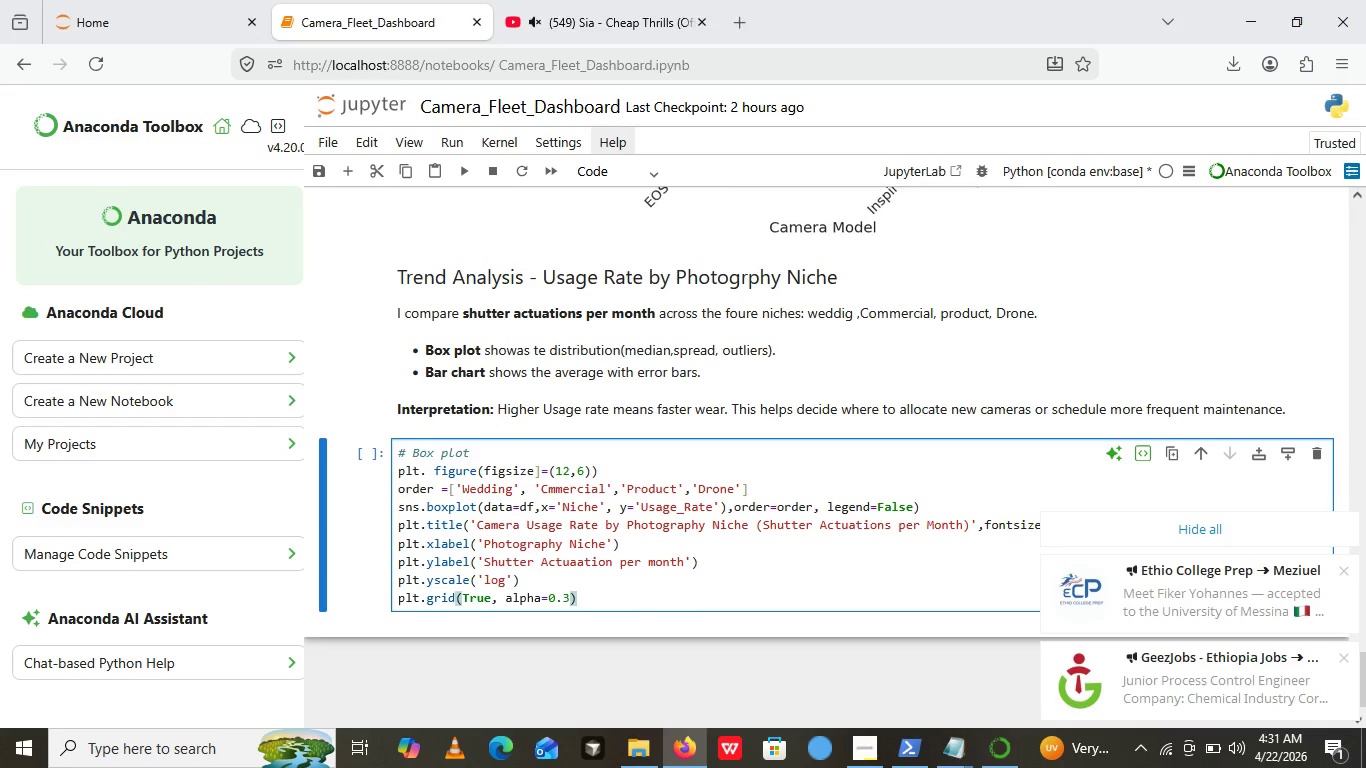 
key(Enter)
 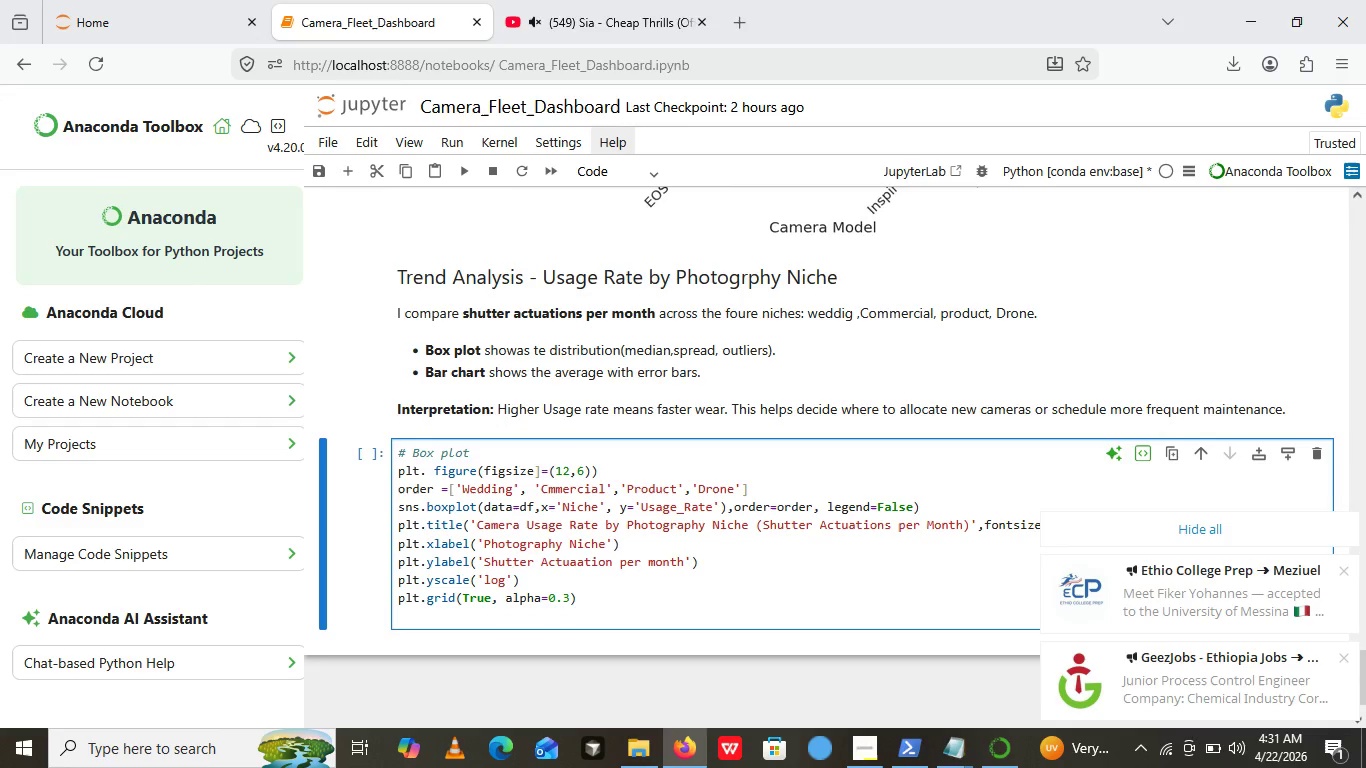 
type(plt)
 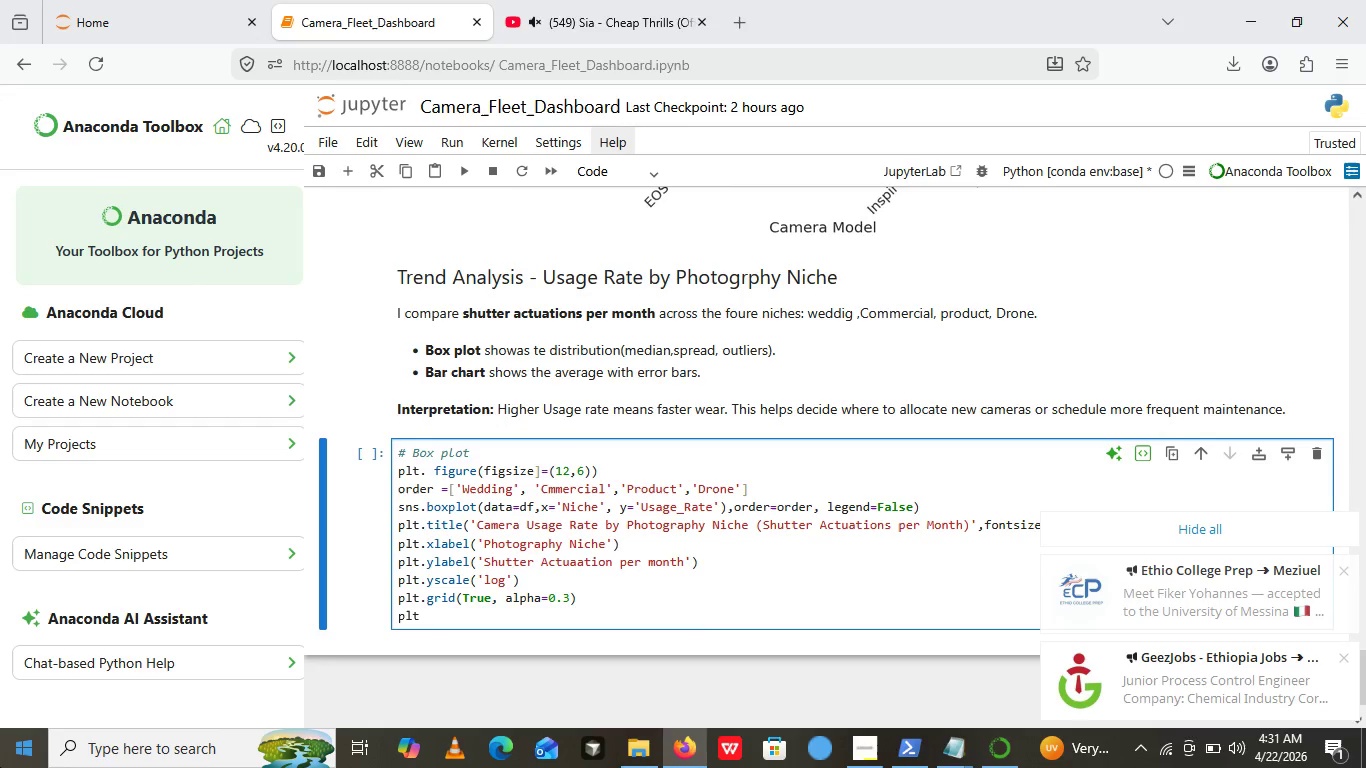 
type(.tight_layout())
 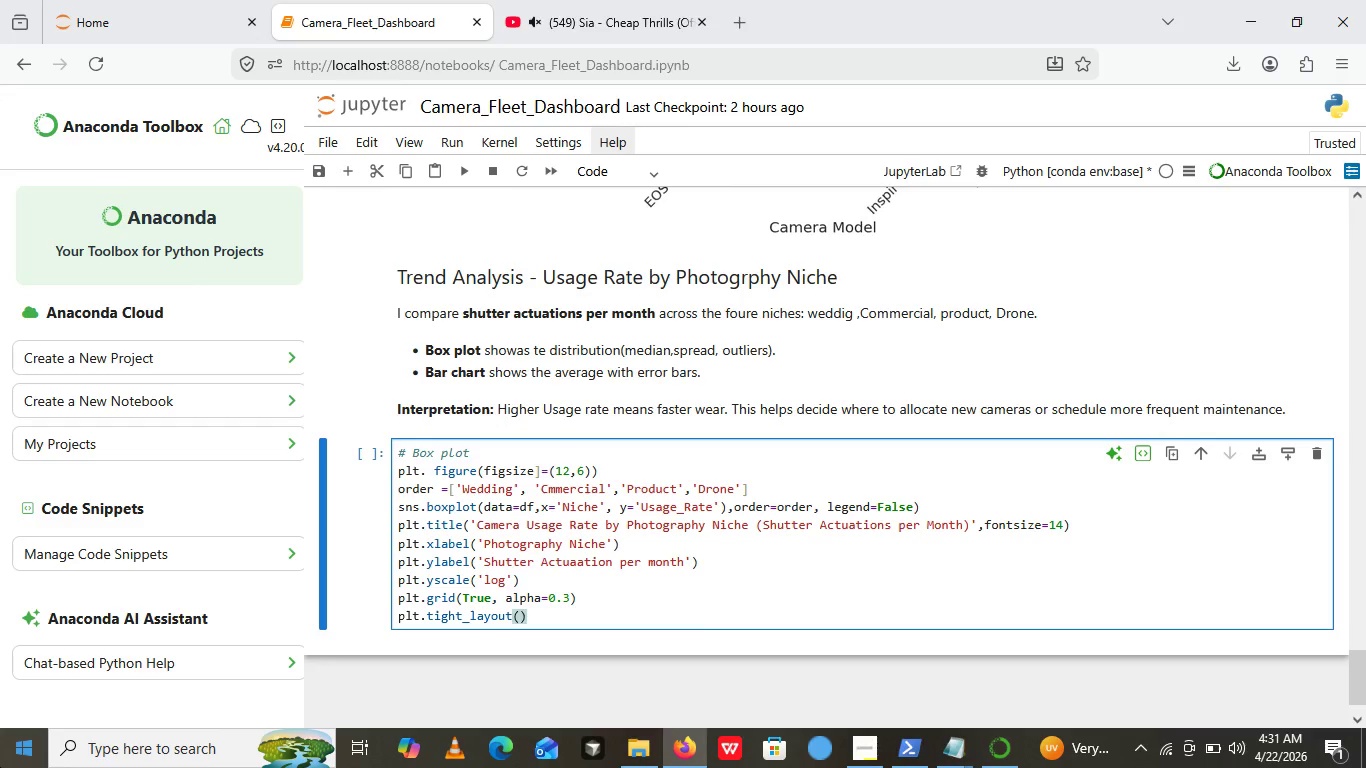 
key(Enter)
 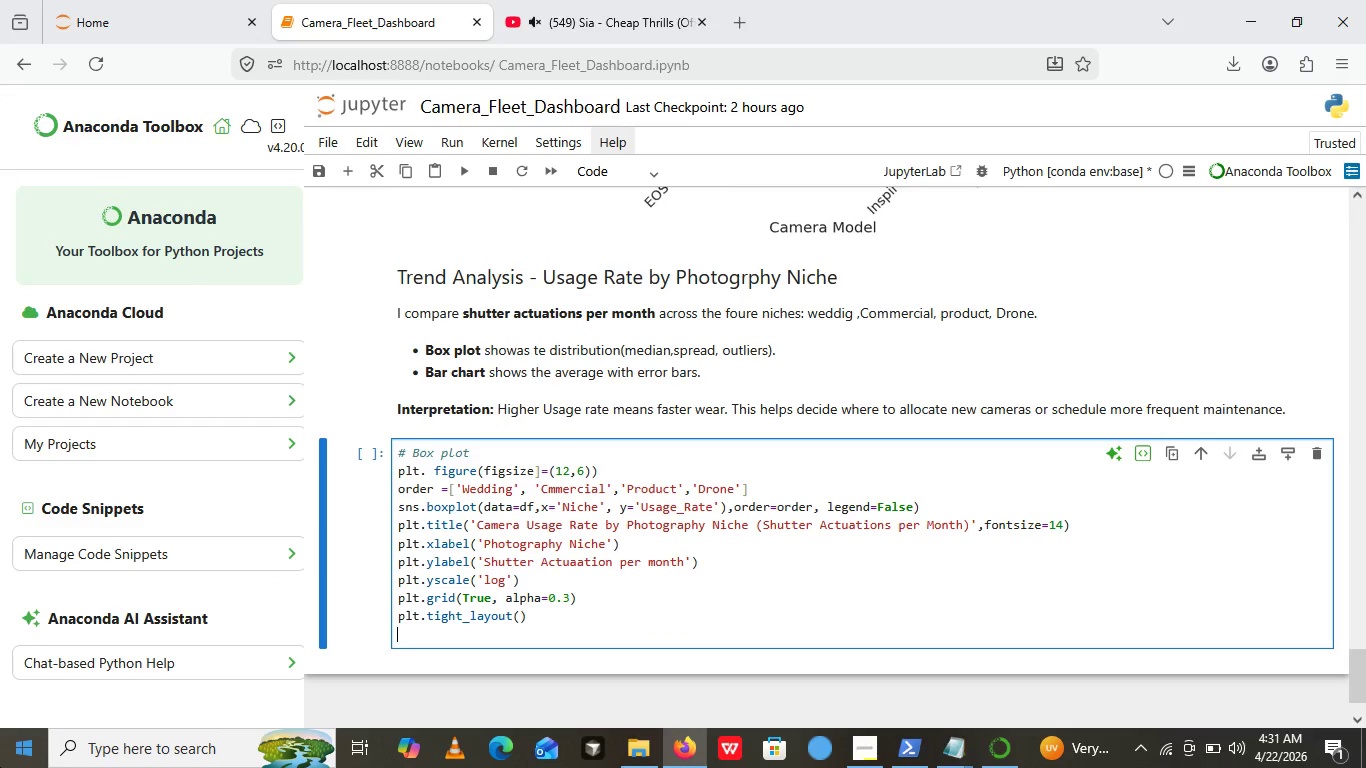 
type(plt.s)
 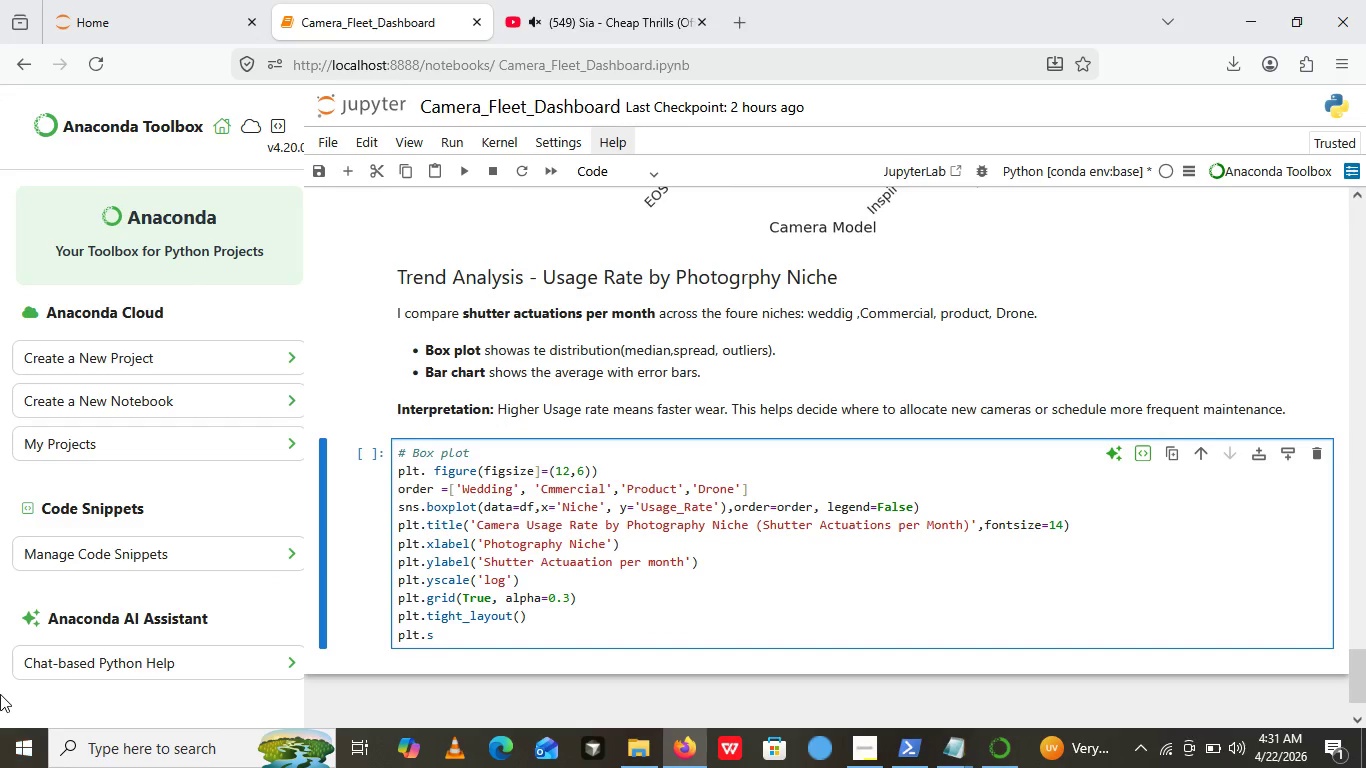 
type(hhow)
key(Backspace)
key(Backspace)
key(Backspace)
type(ow())
 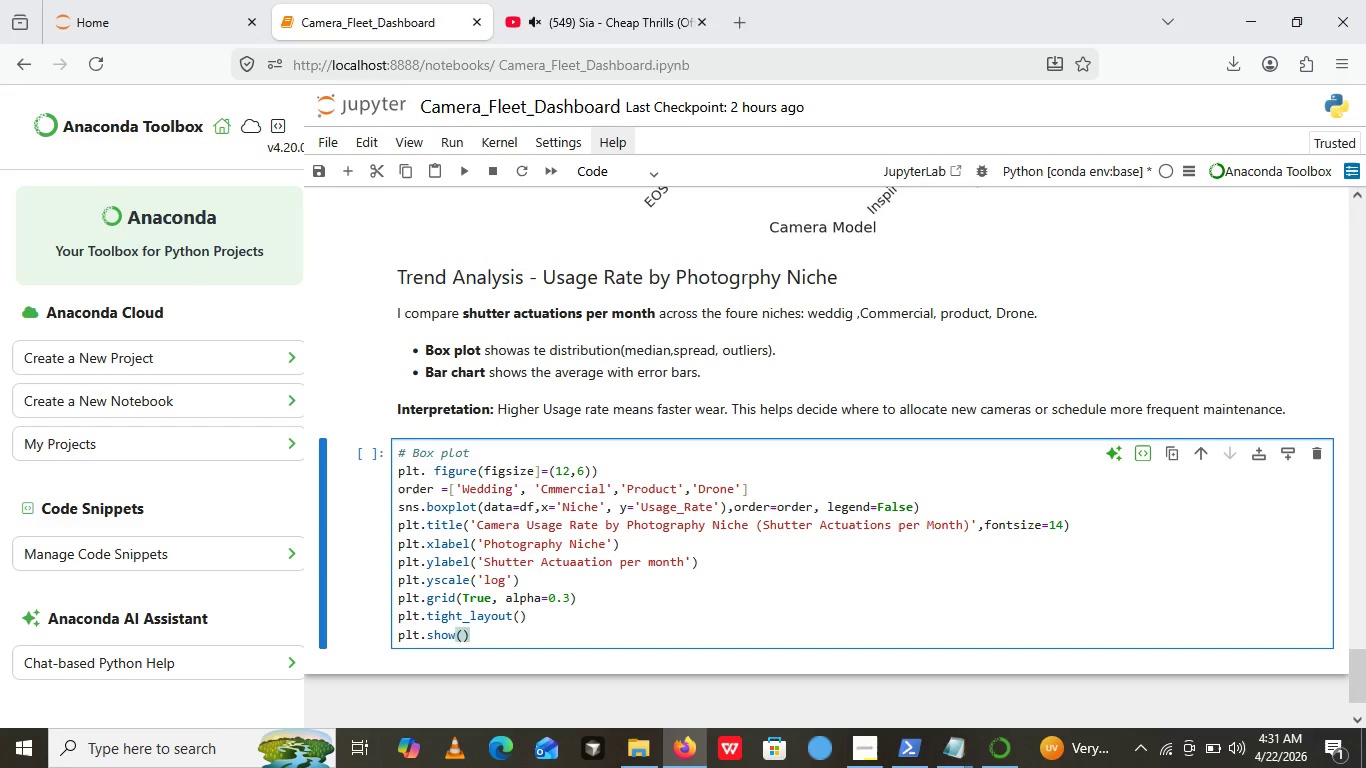 
scroll: coordinate [0, 534], scroll_direction: up, amount: 2.0
 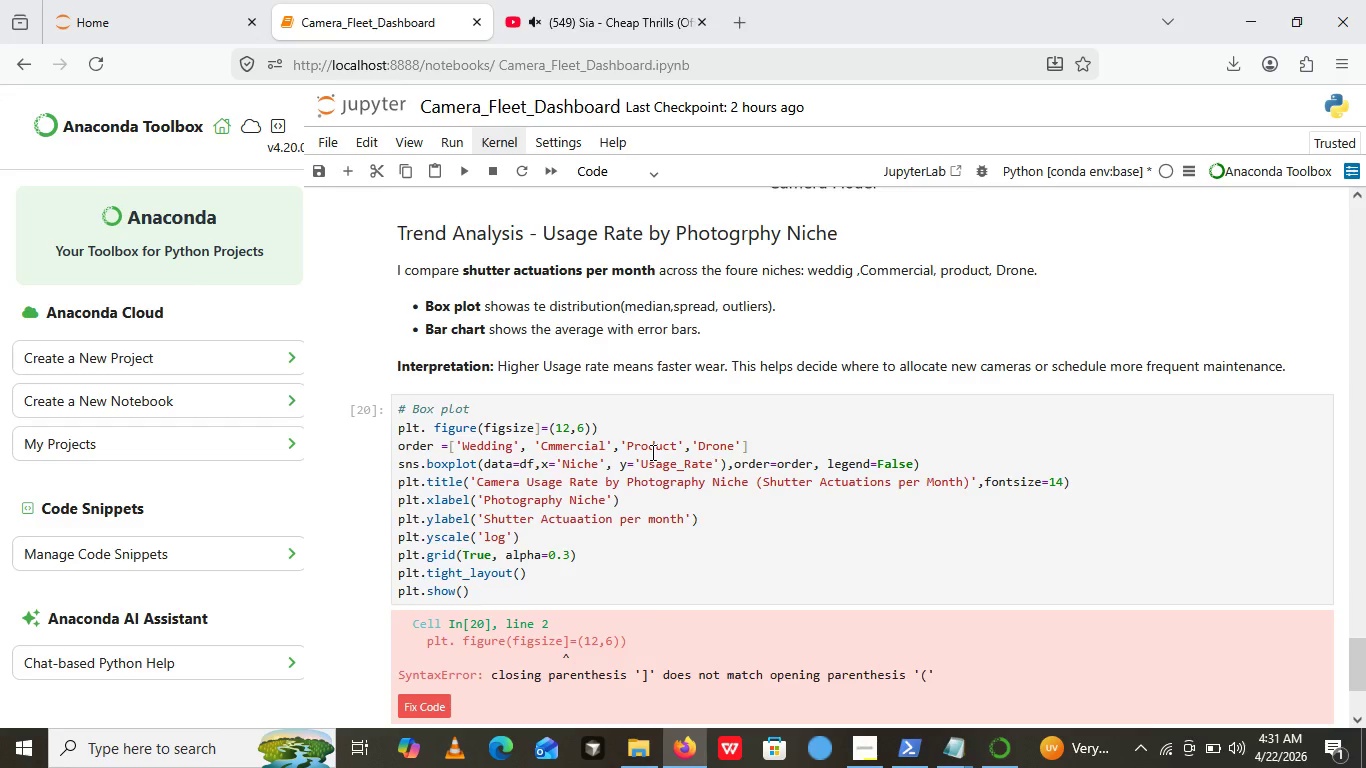 
wait(19.25)
 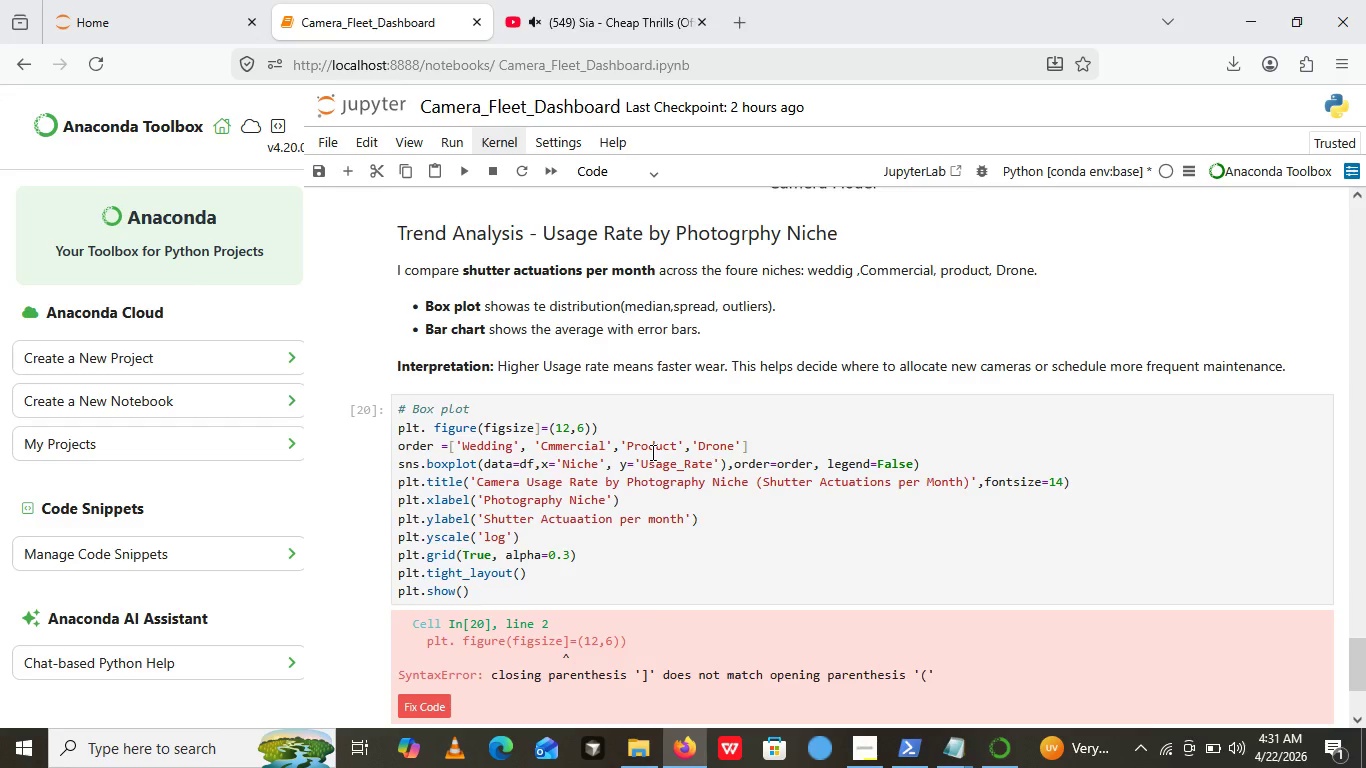 
left_click([540, 430])
 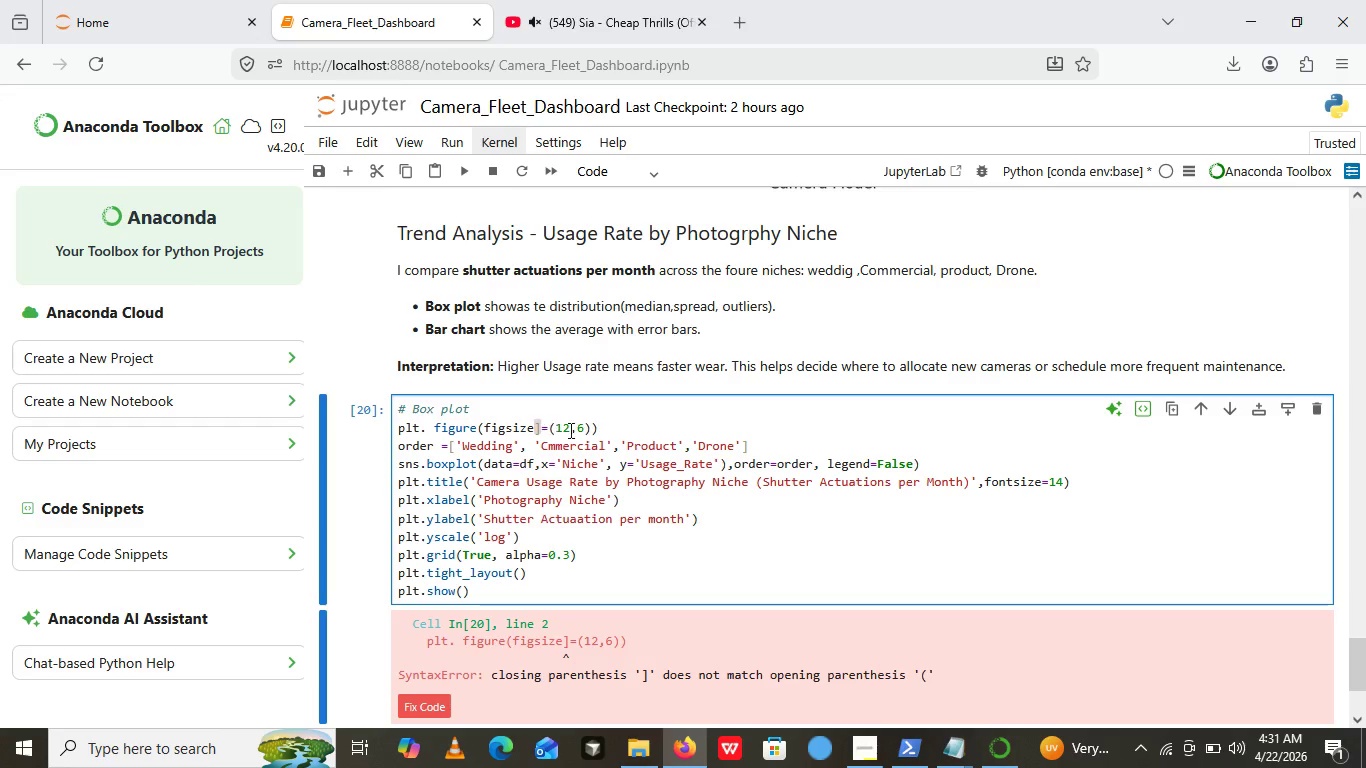 
key(Backspace)
 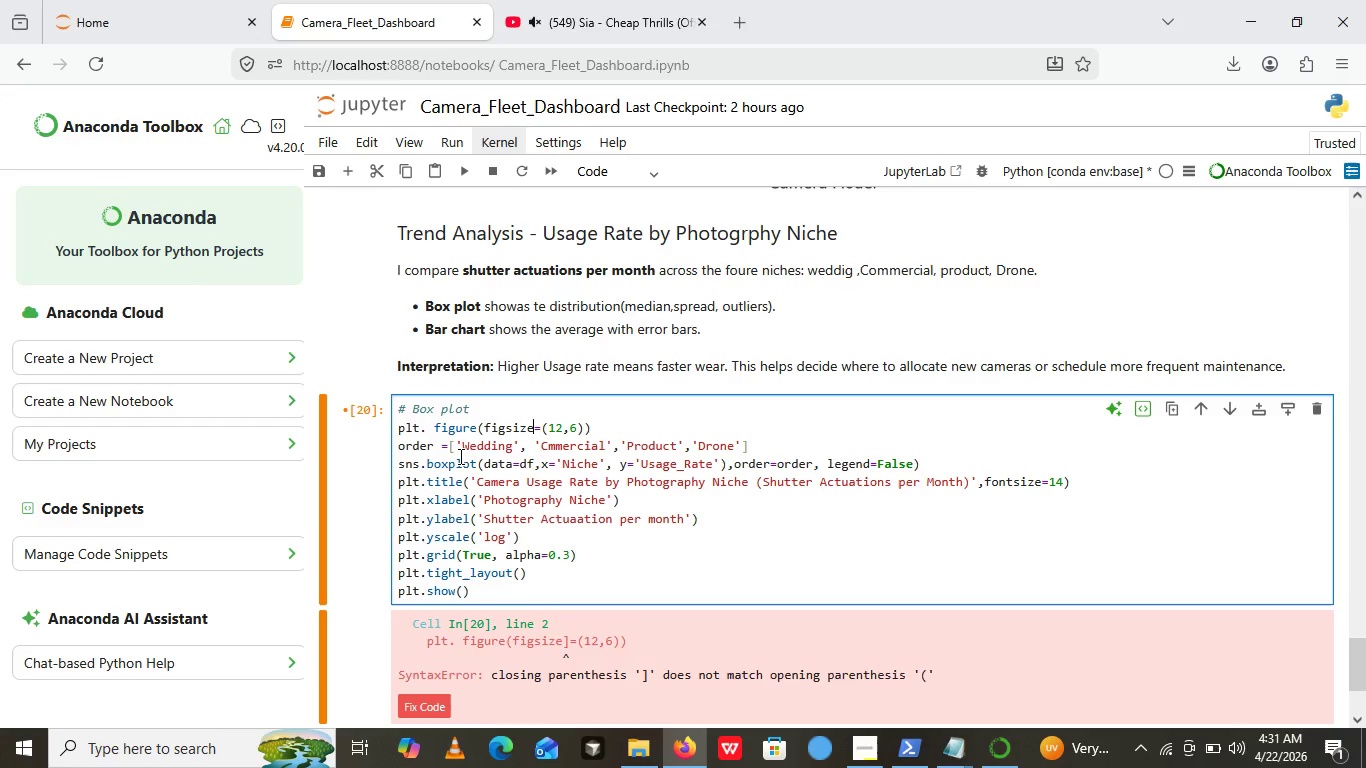 
key(Space)
 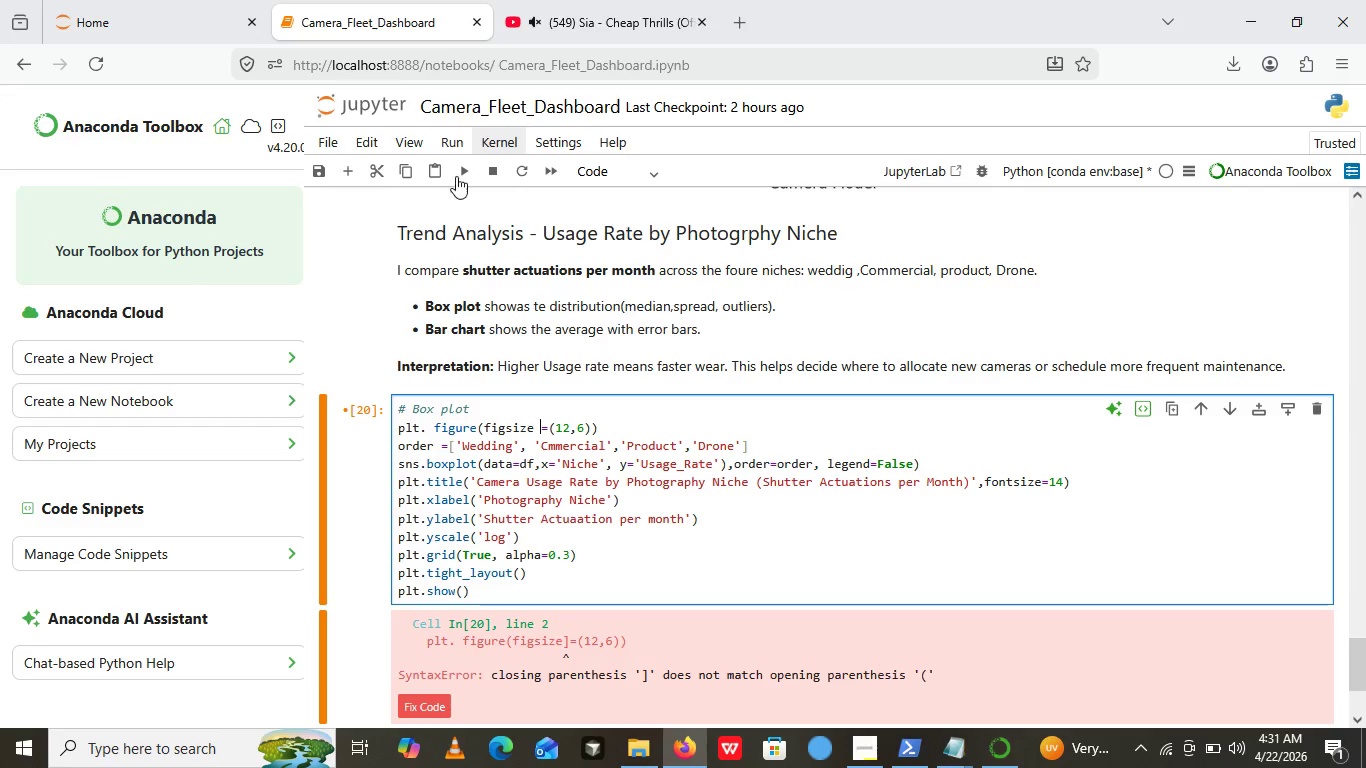 
left_click([456, 176])
 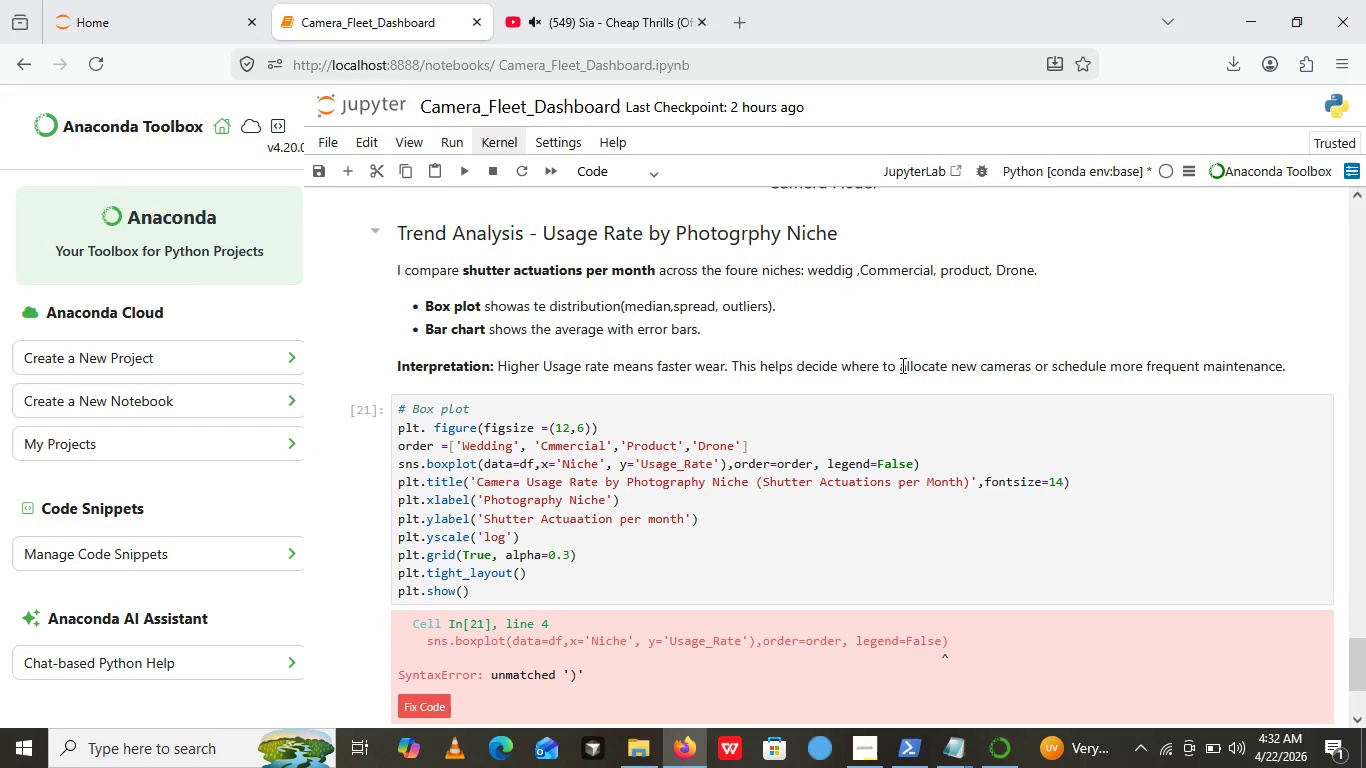 
scroll: coordinate [856, 412], scroll_direction: down, amount: 1.0
 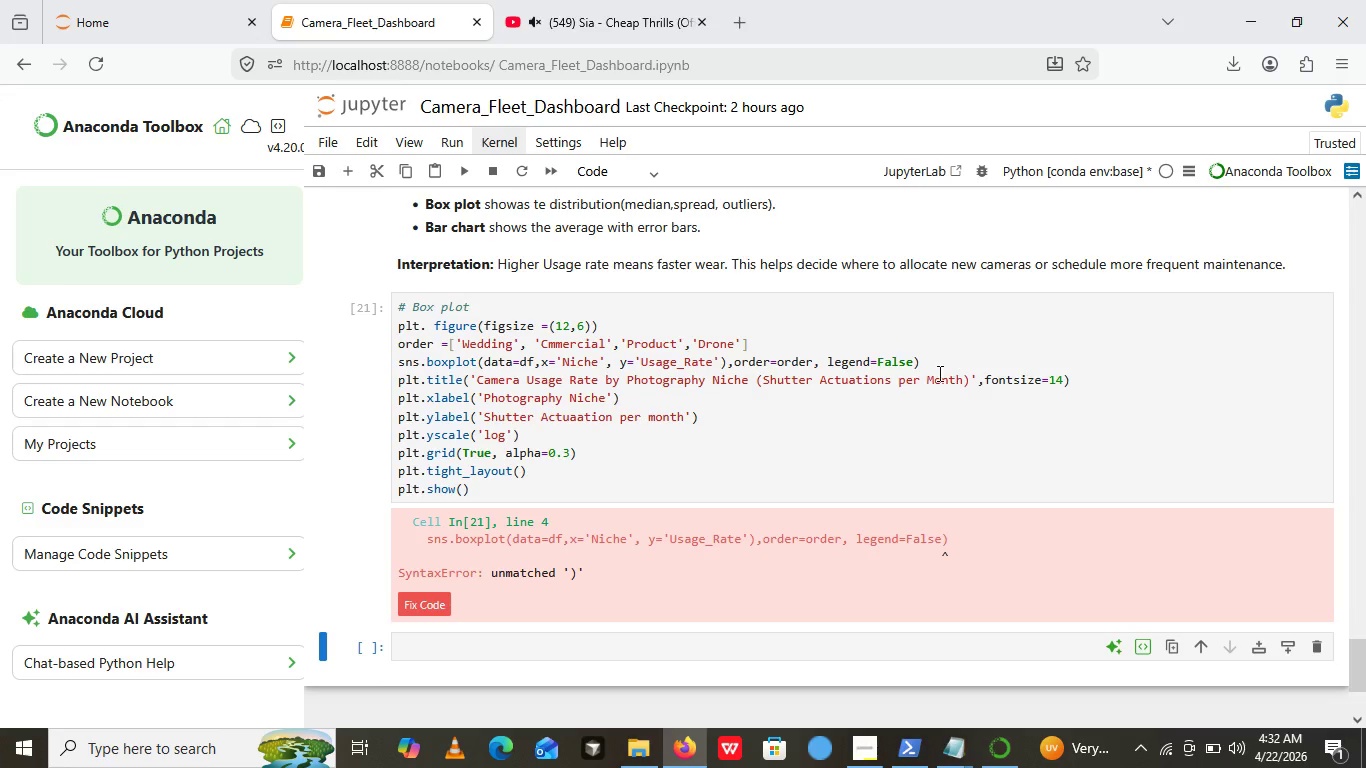 
left_click([923, 366])
 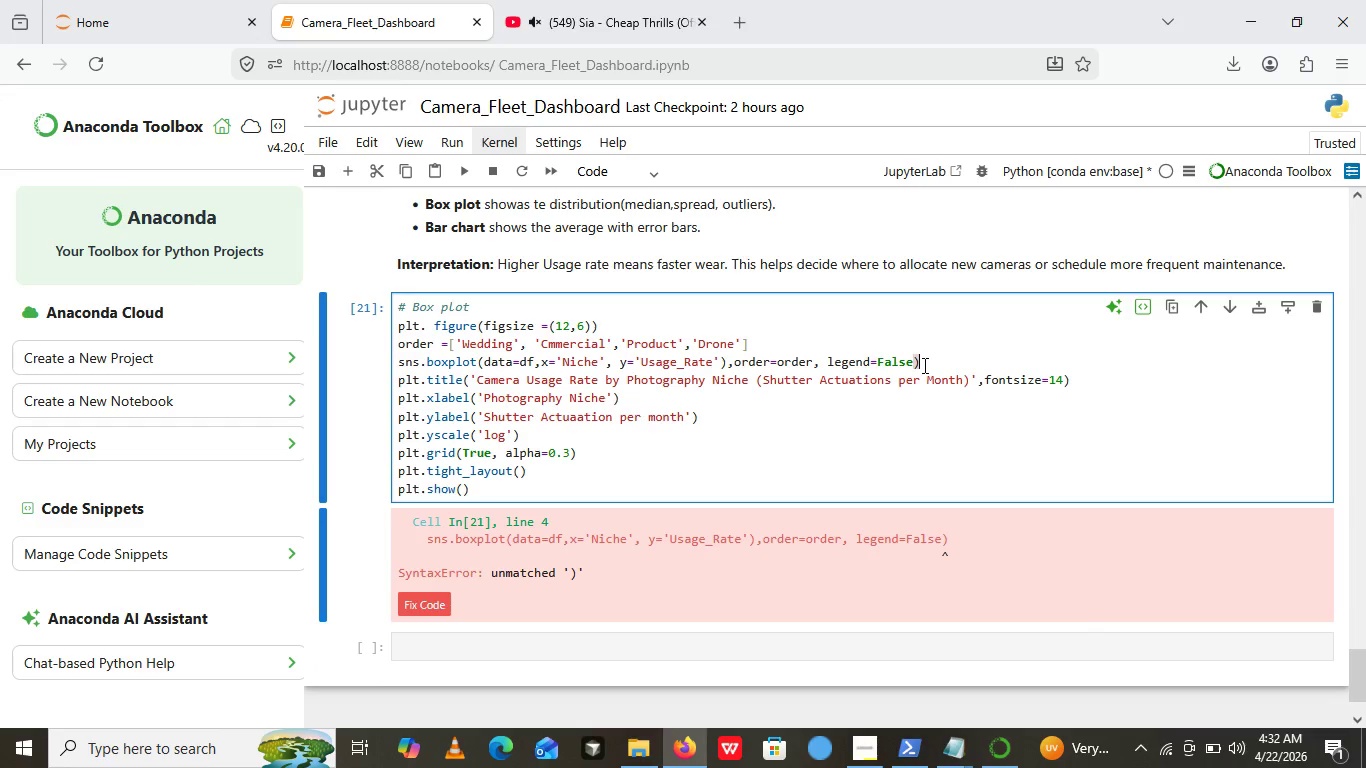 
left_click([923, 365])
 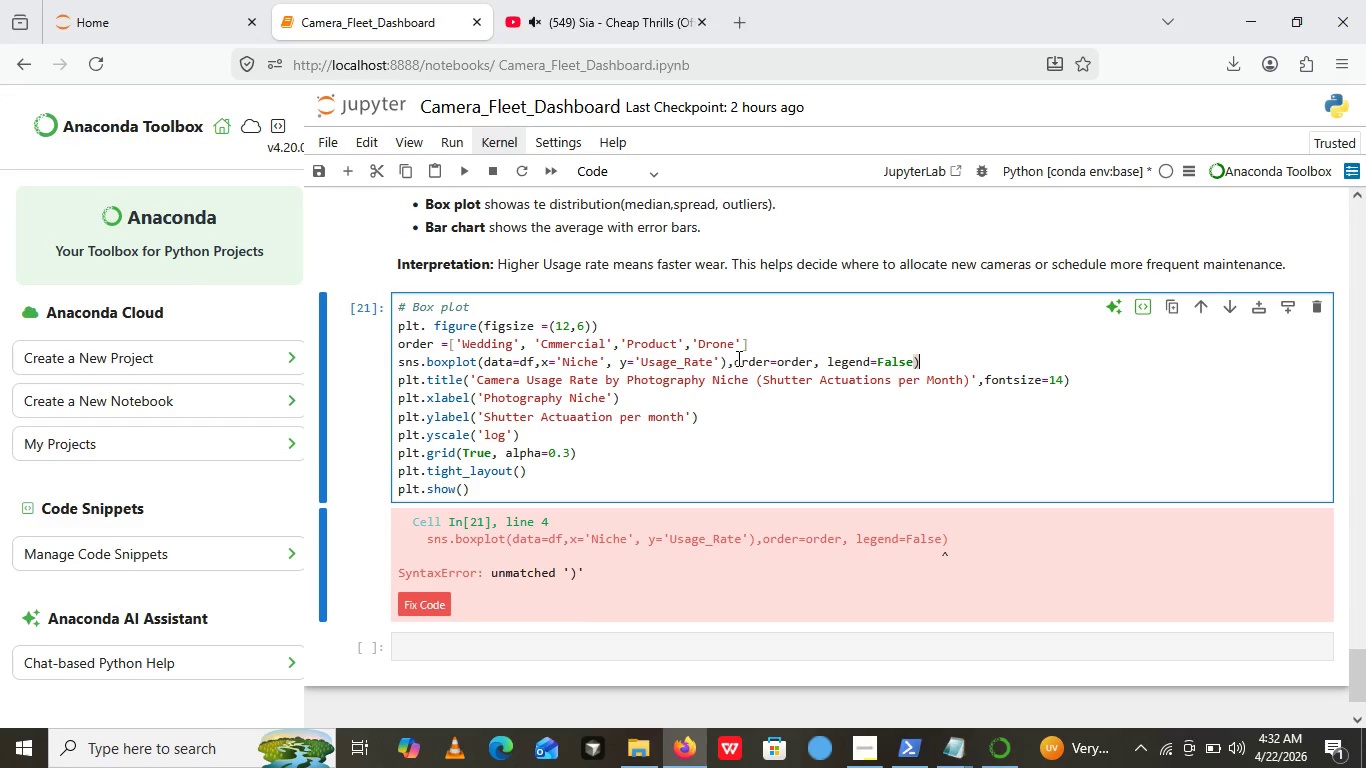 
wait(33.42)
 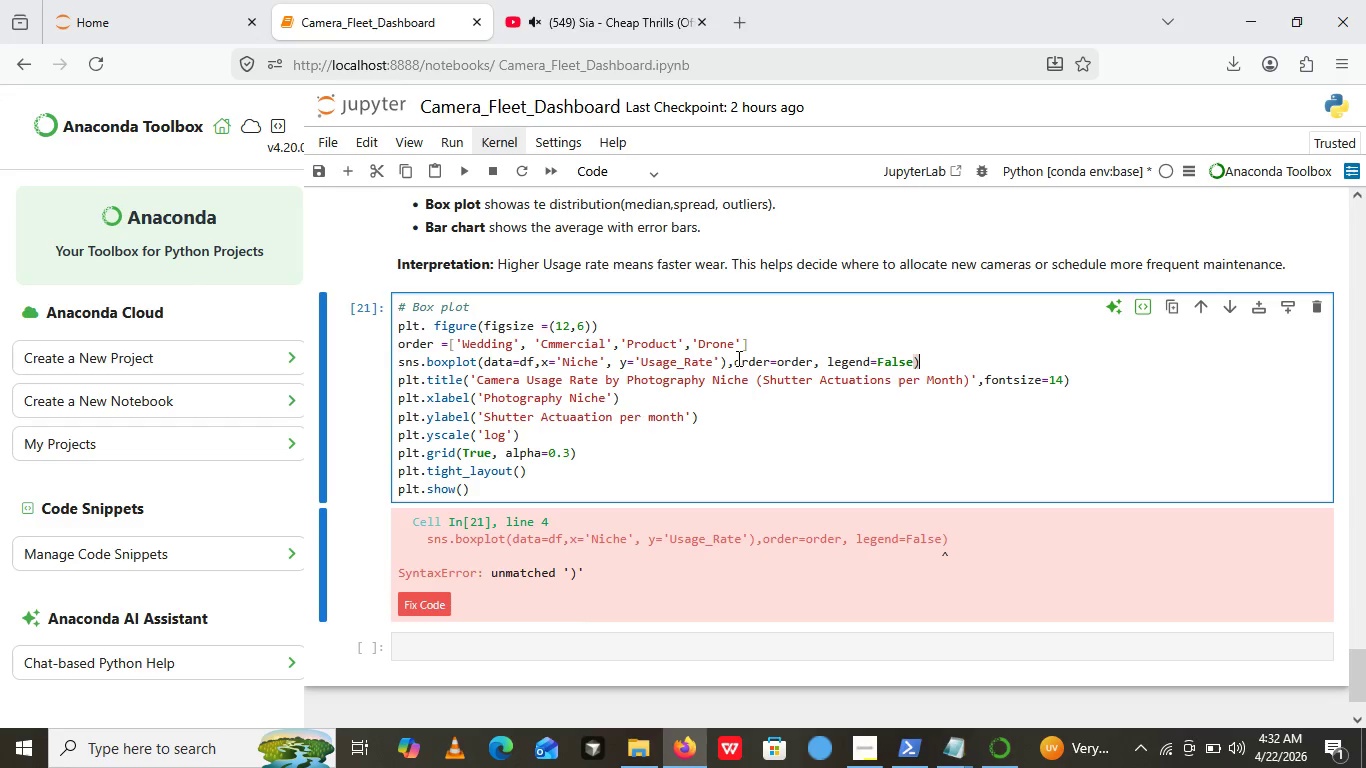 
key(Backspace)
 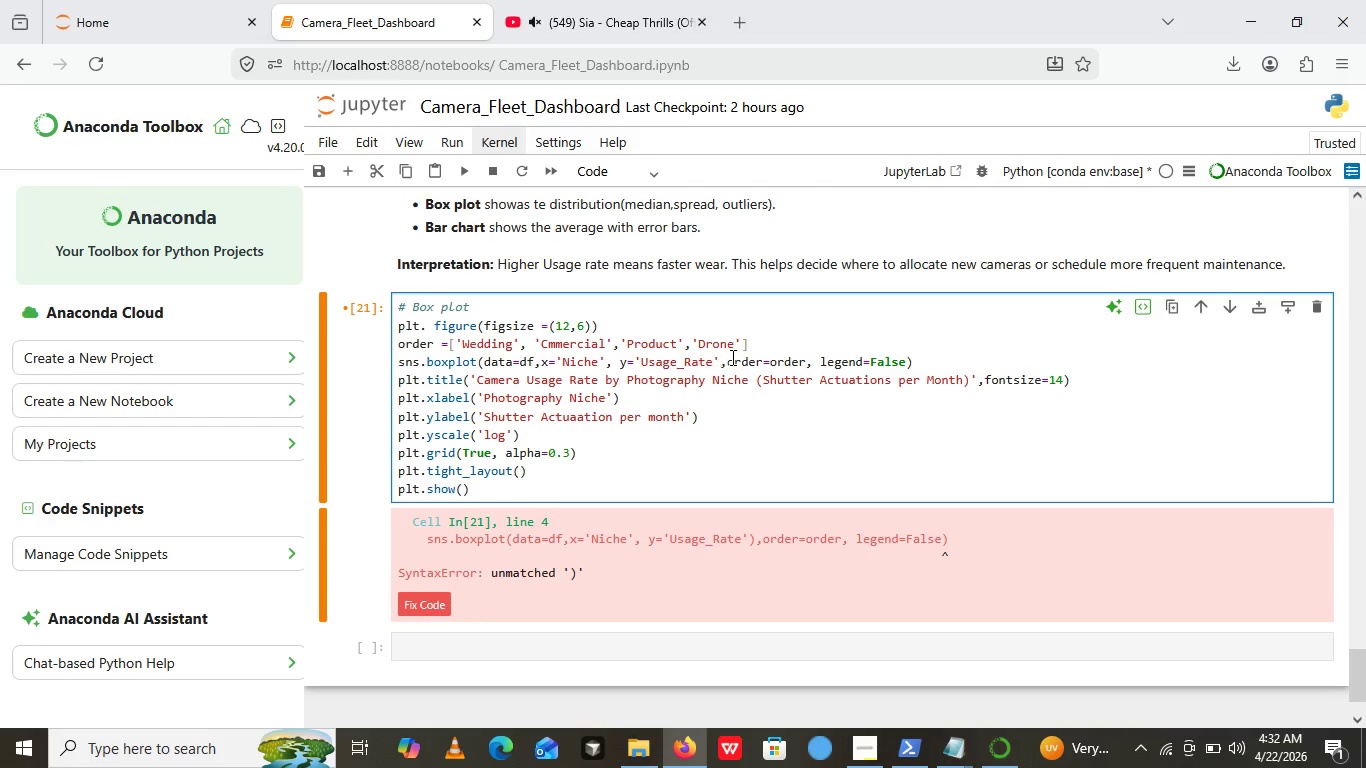 
wait(10.23)
 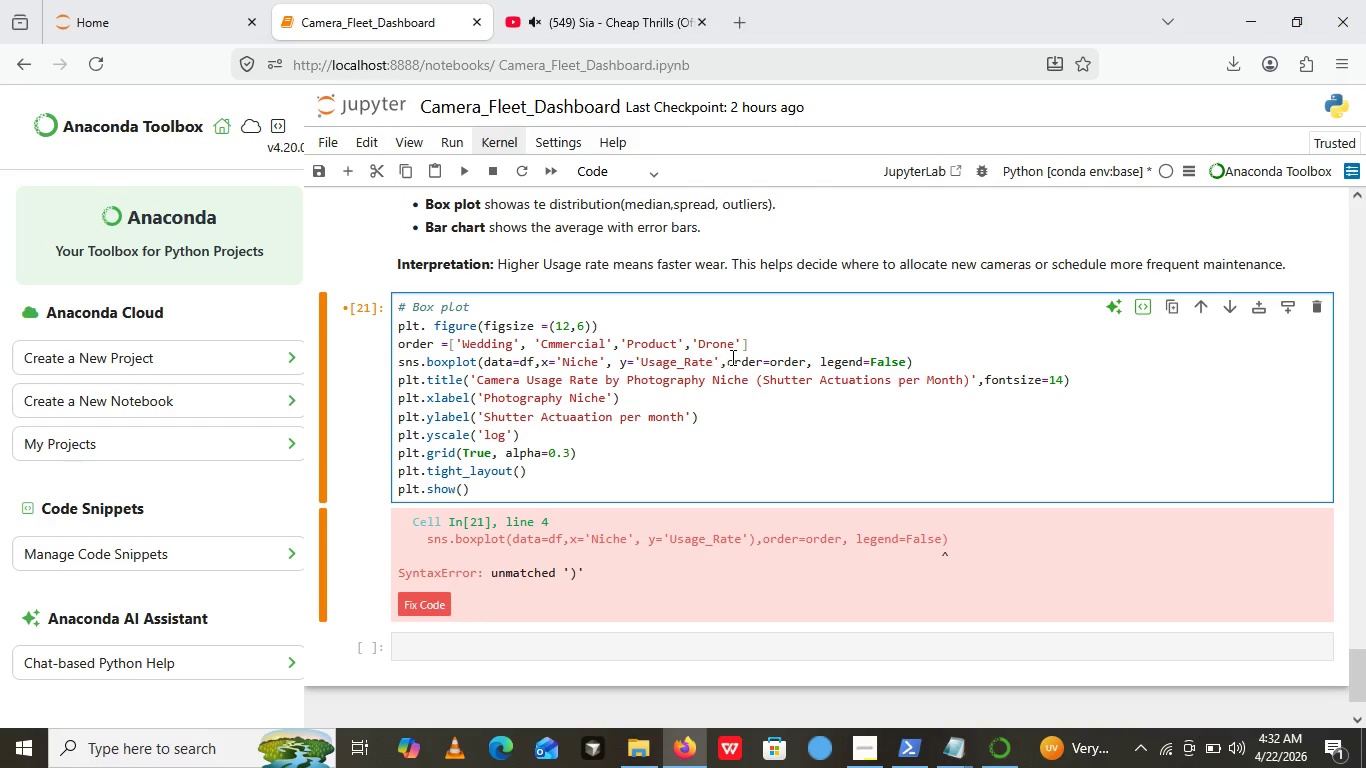 
left_click([472, 171])
 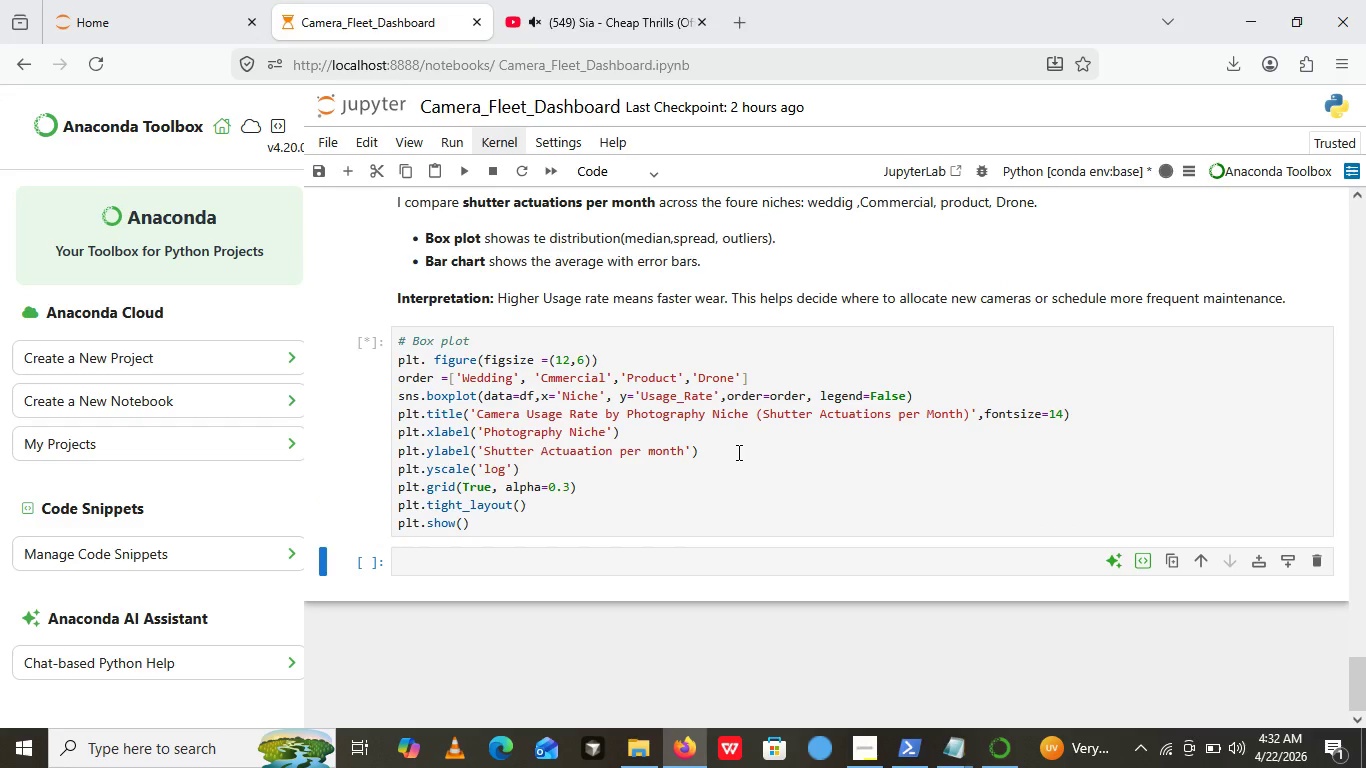 
scroll: coordinate [737, 452], scroll_direction: down, amount: 1.0
 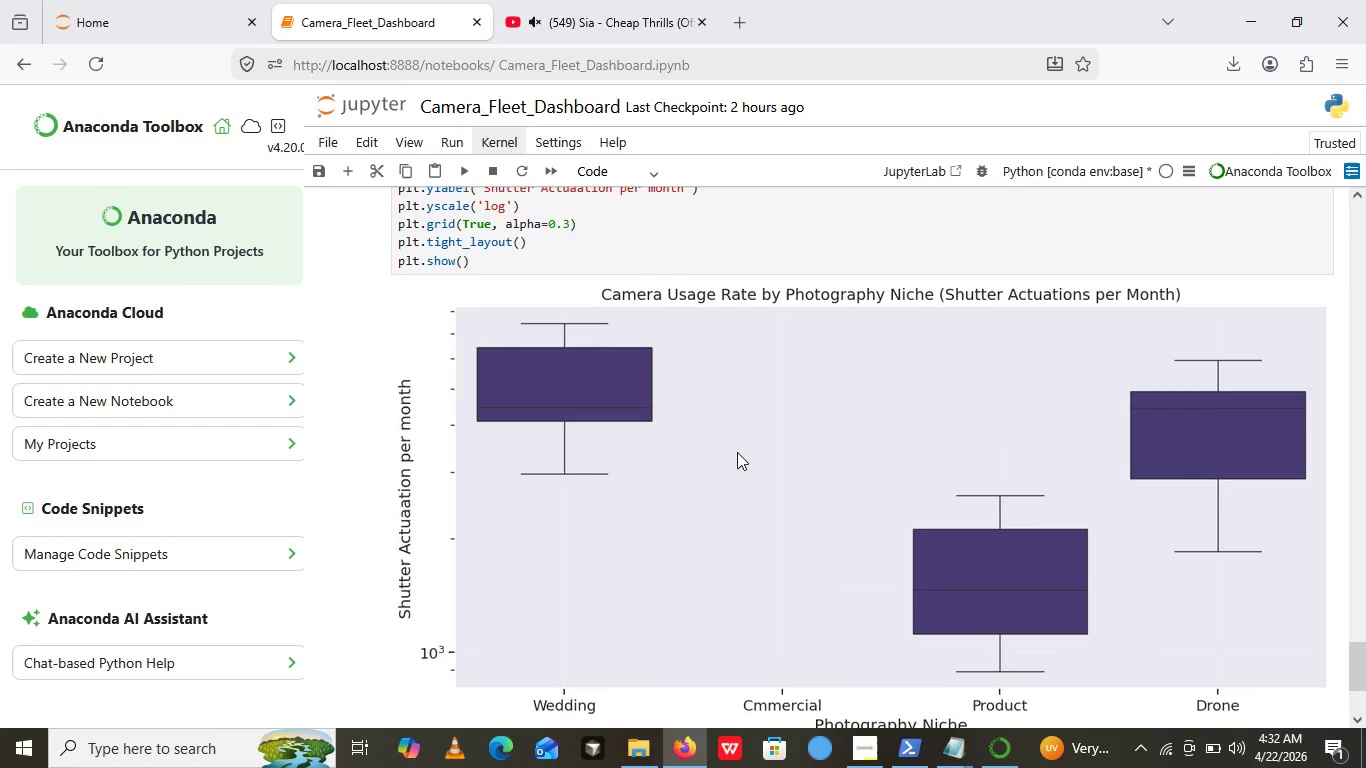 
scroll: coordinate [737, 452], scroll_direction: up, amount: 1.0
 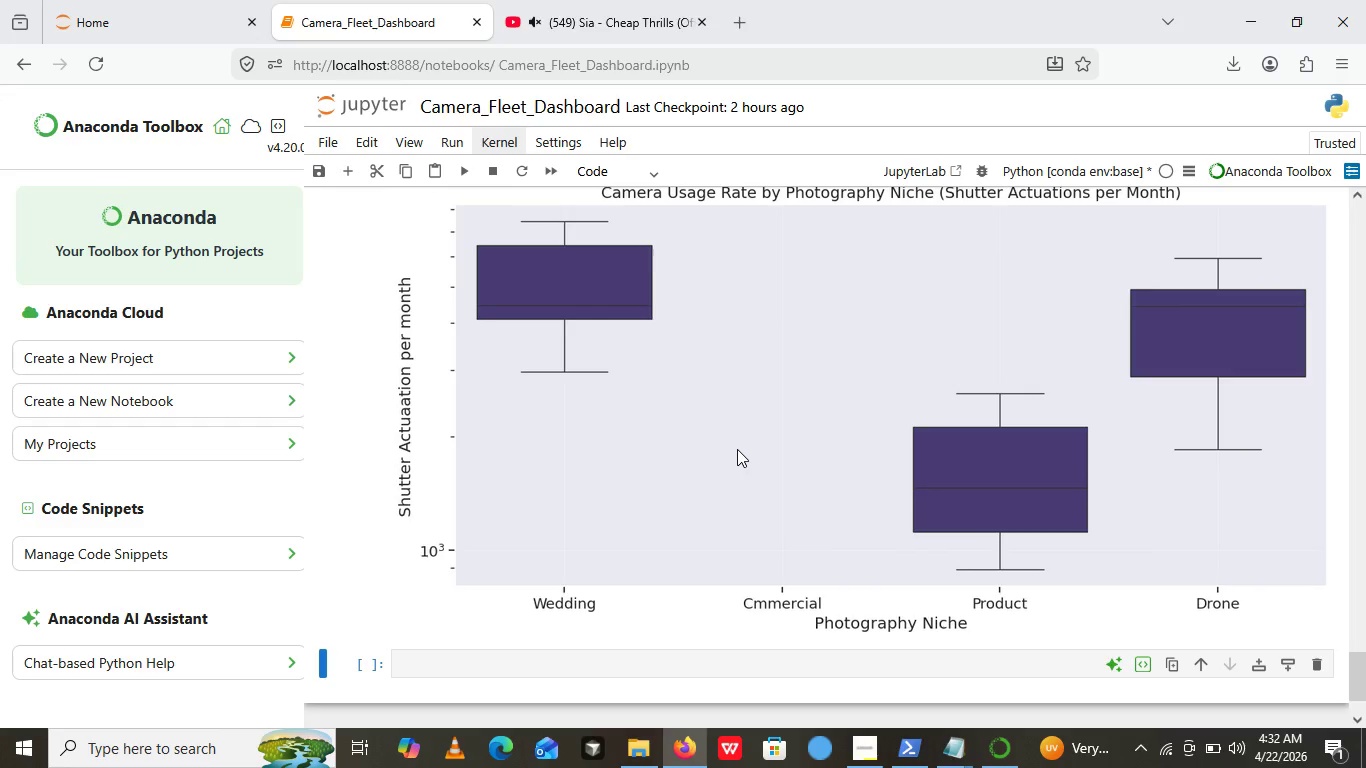 
scroll: coordinate [737, 452], scroll_direction: down, amount: 1.0
 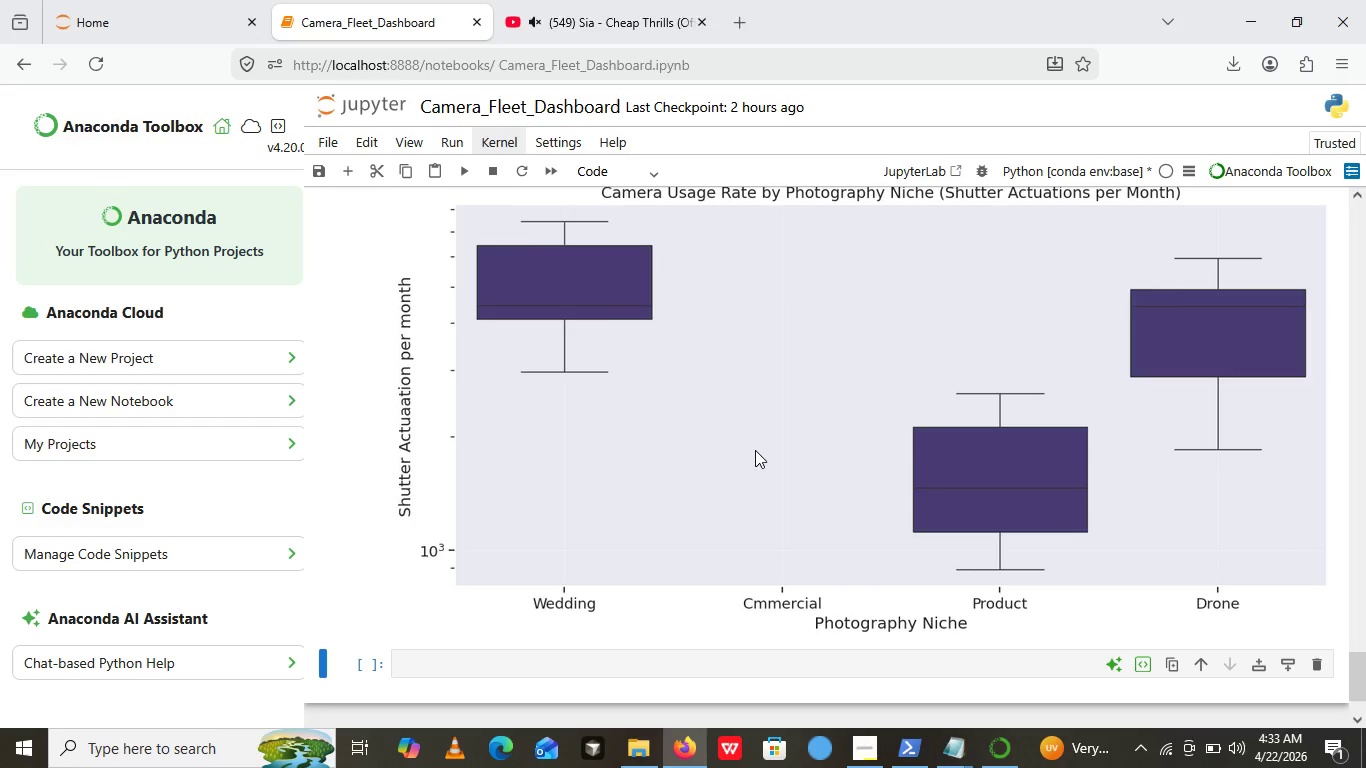 
scroll: coordinate [755, 450], scroll_direction: up, amount: 2.0
 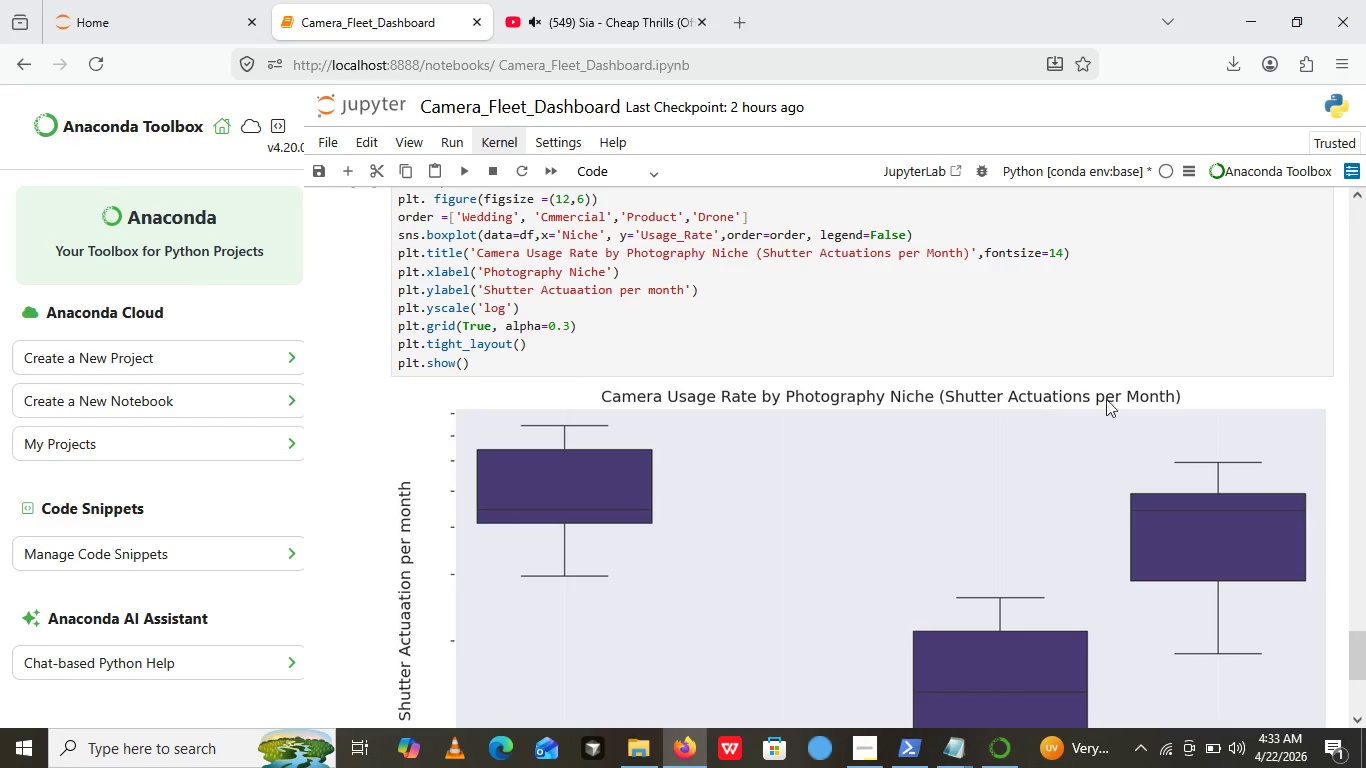 
scroll: coordinate [776, 473], scroll_direction: down, amount: 3.0
 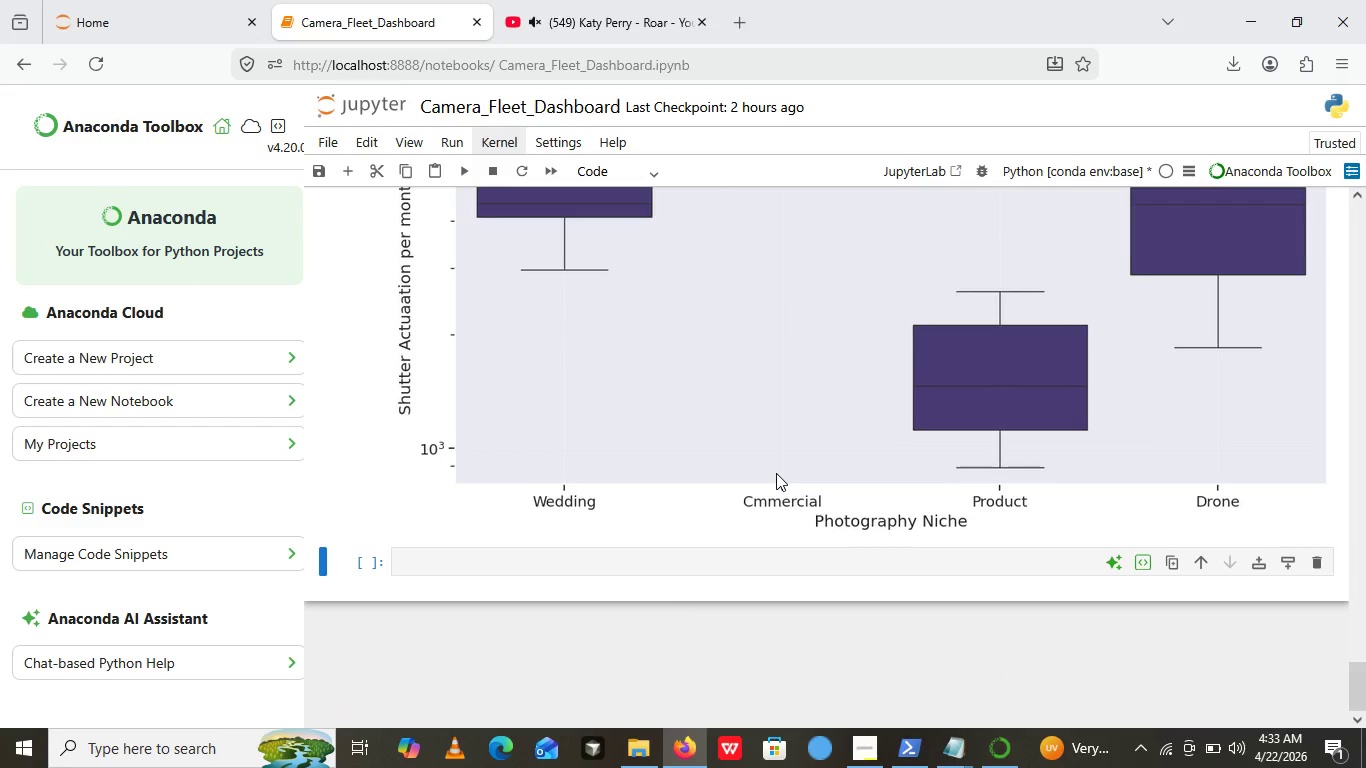 
scroll: coordinate [770, 472], scroll_direction: up, amount: 4.0
 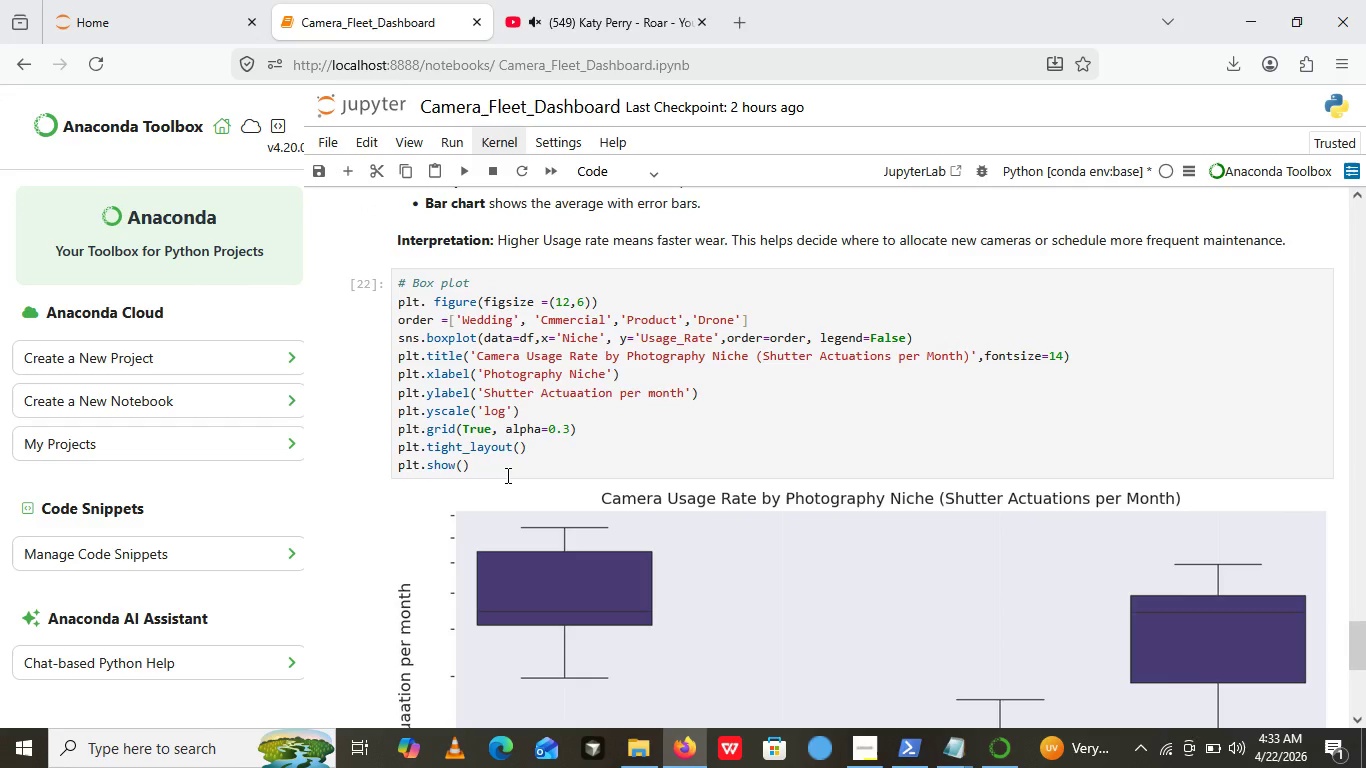 
left_click([506, 475])
 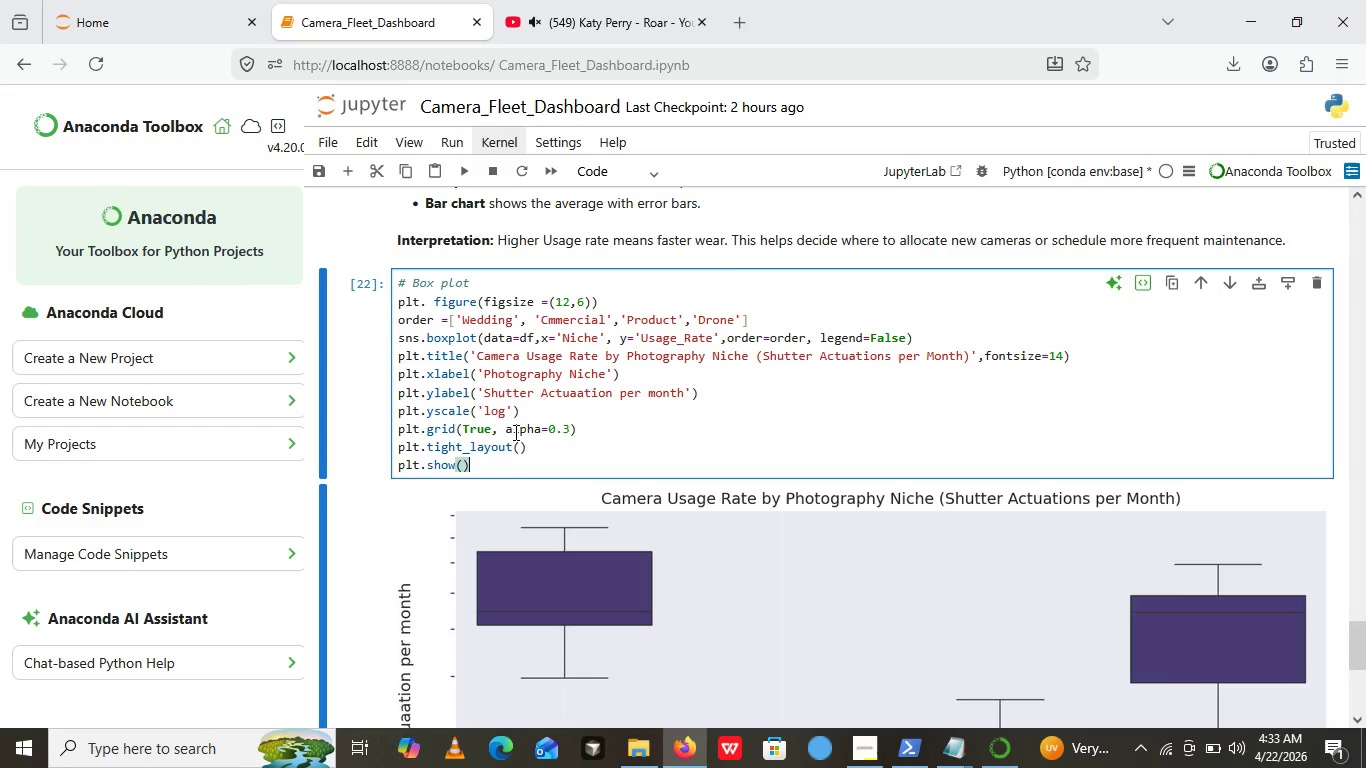 
key(Enter)
 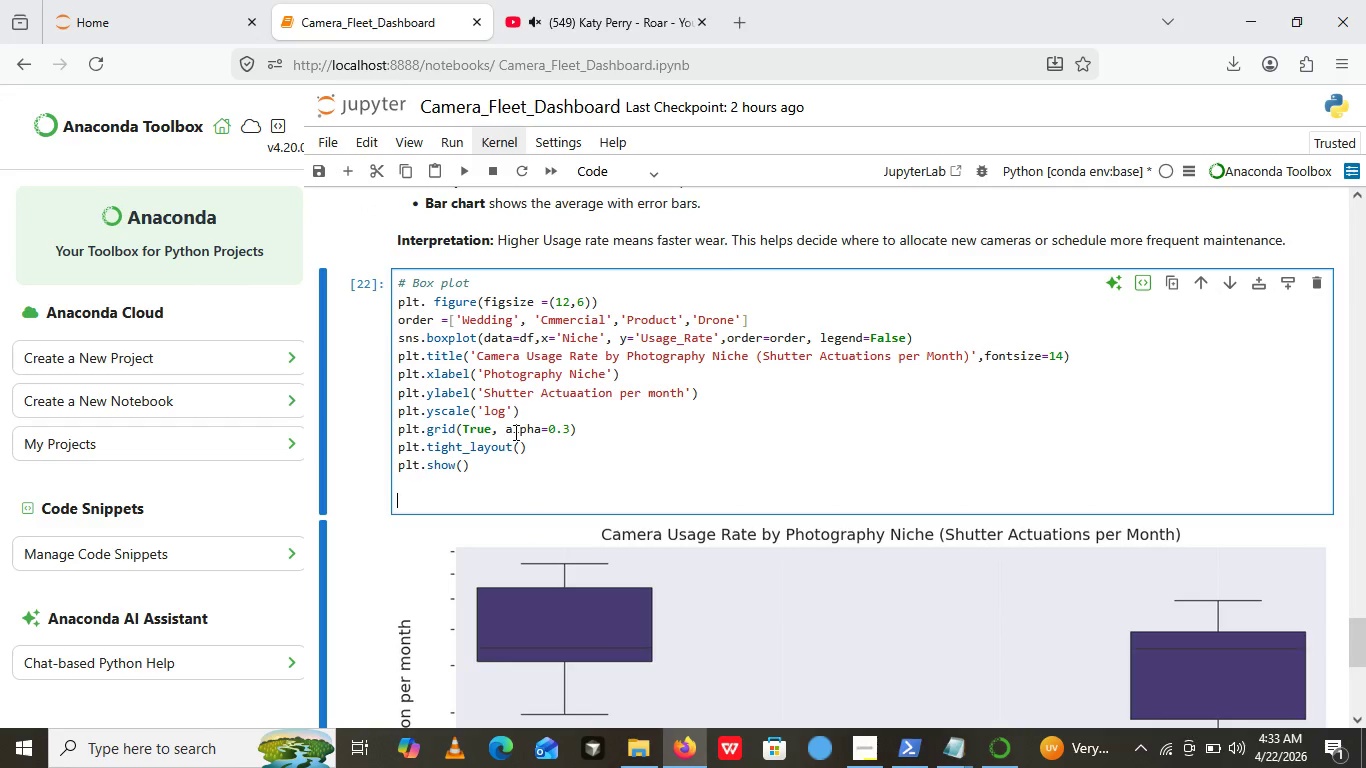 
key(Enter)
 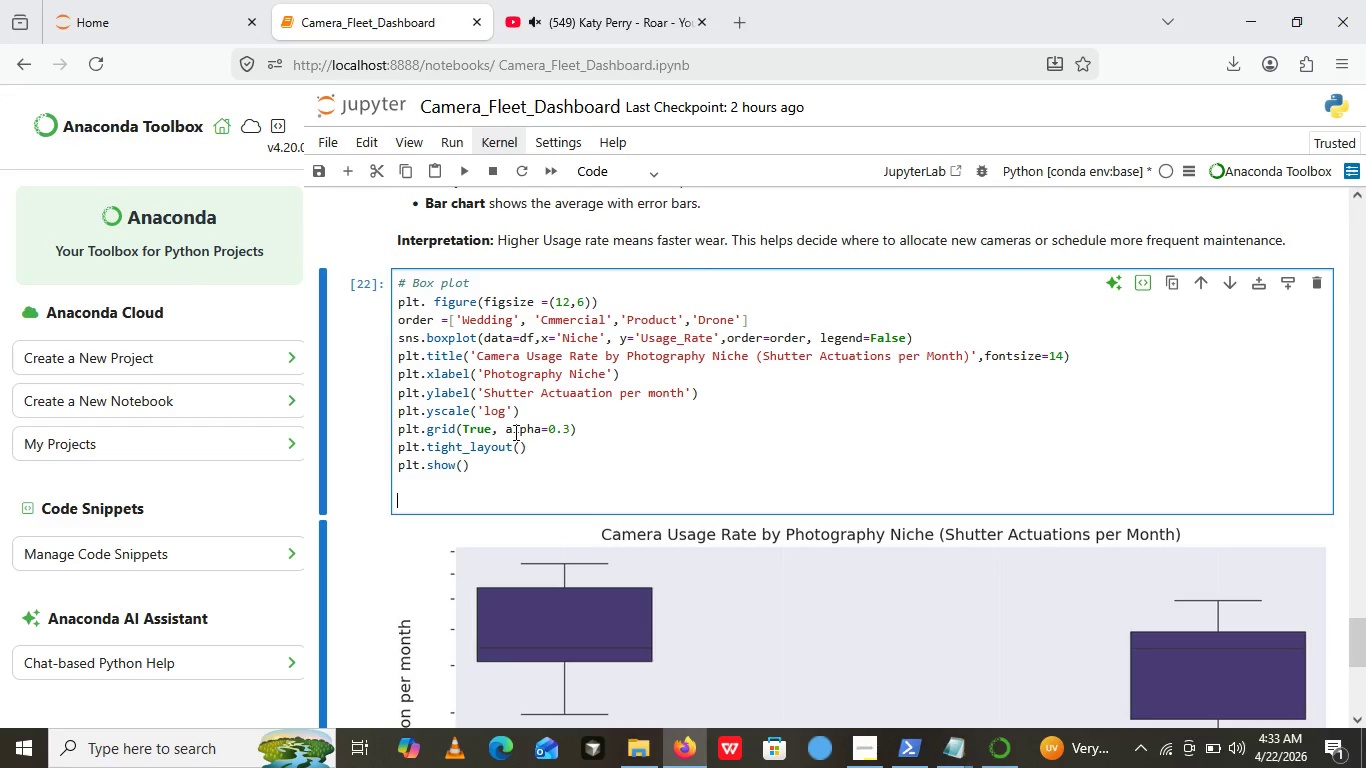 
wait(7.02)
 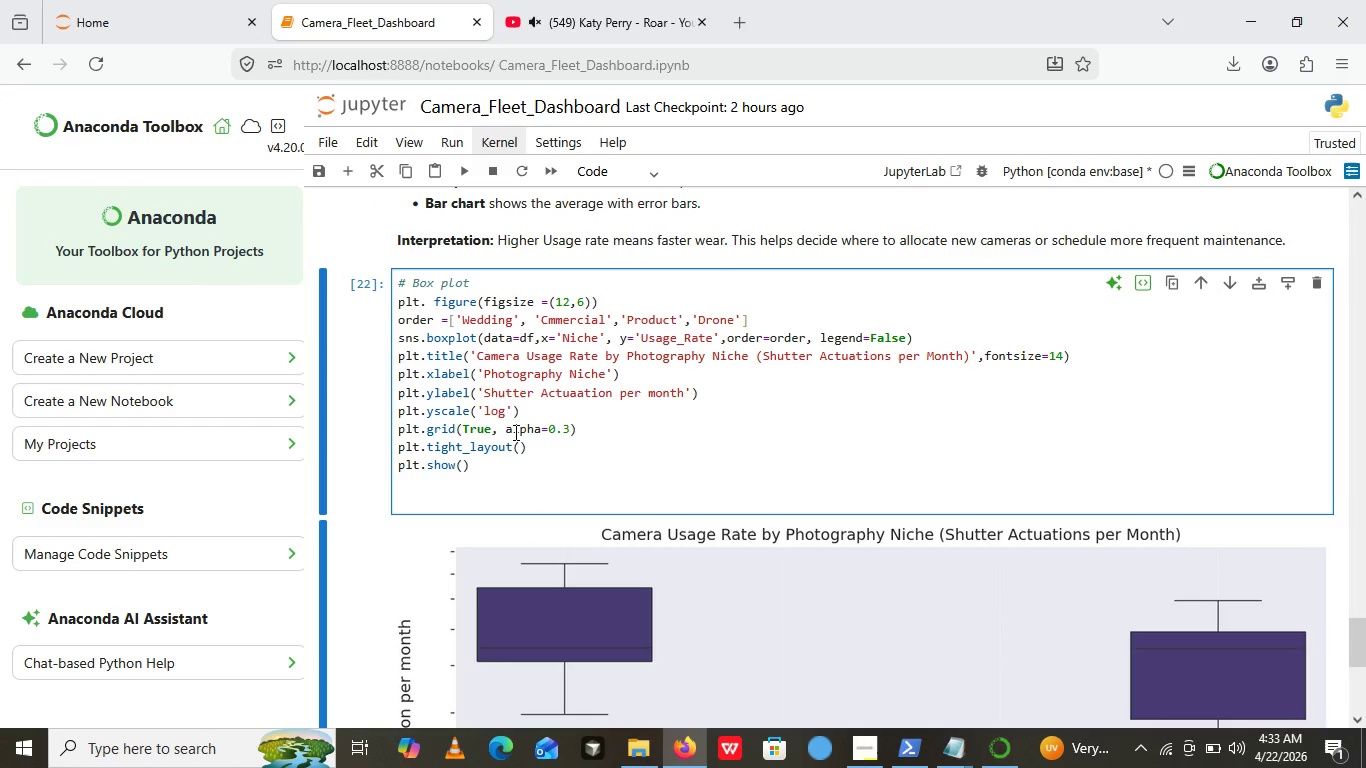 
type(# bar chart with mean and standards)
 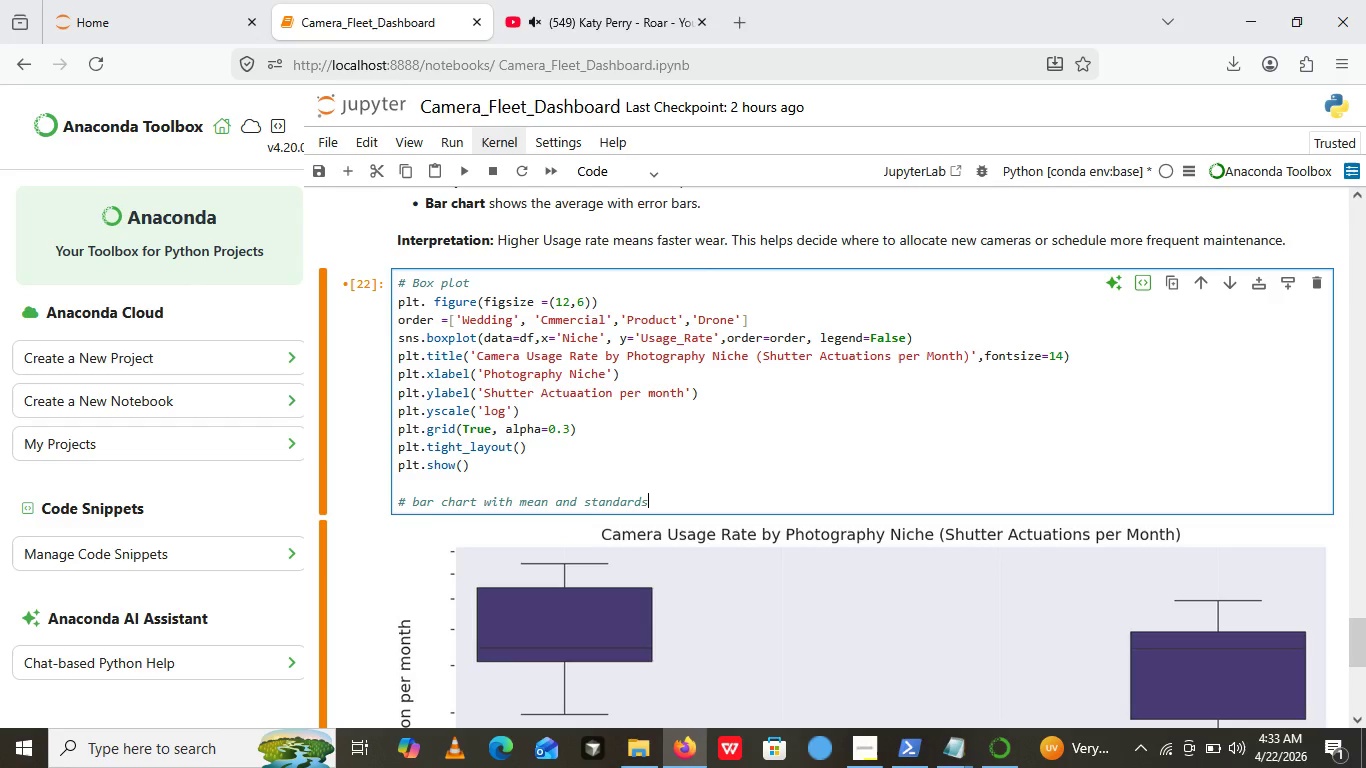 
key(Backspace)
type( devation)
 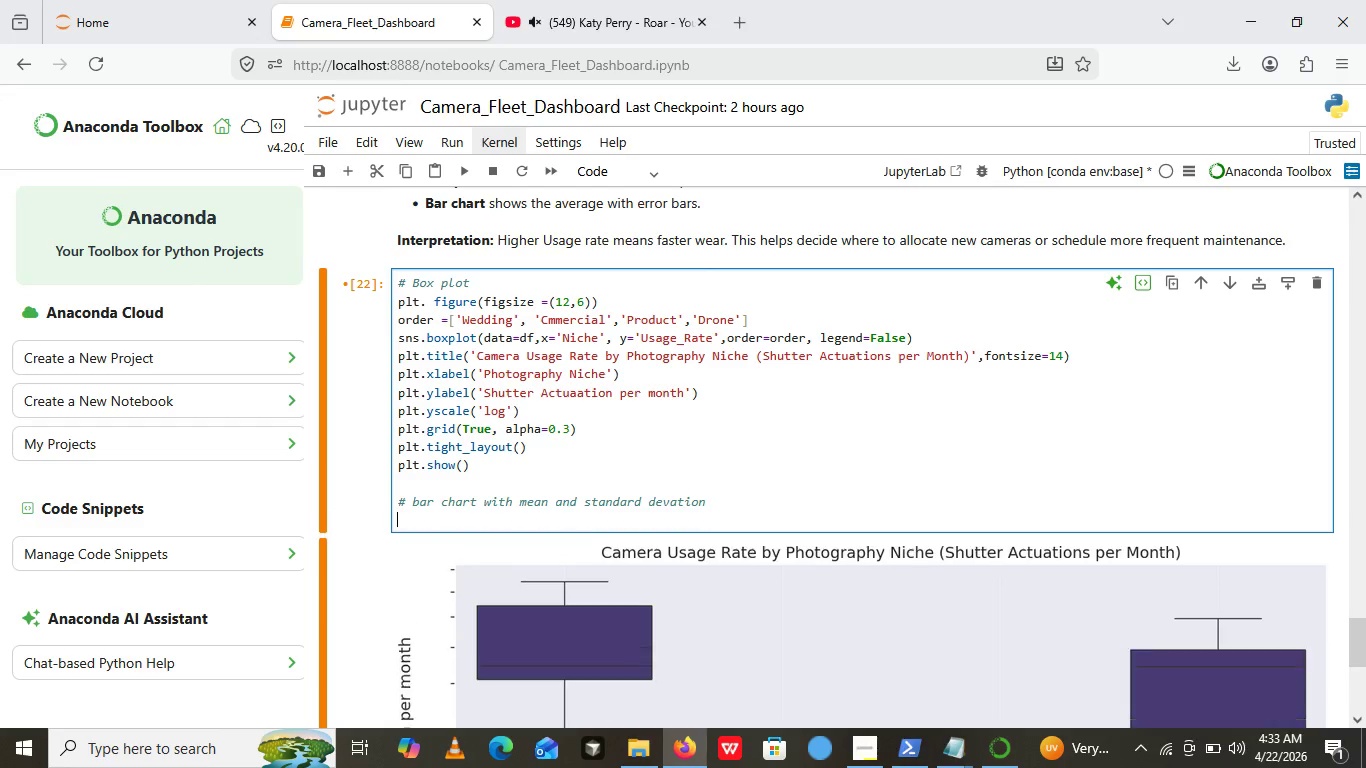 
key(Enter)
 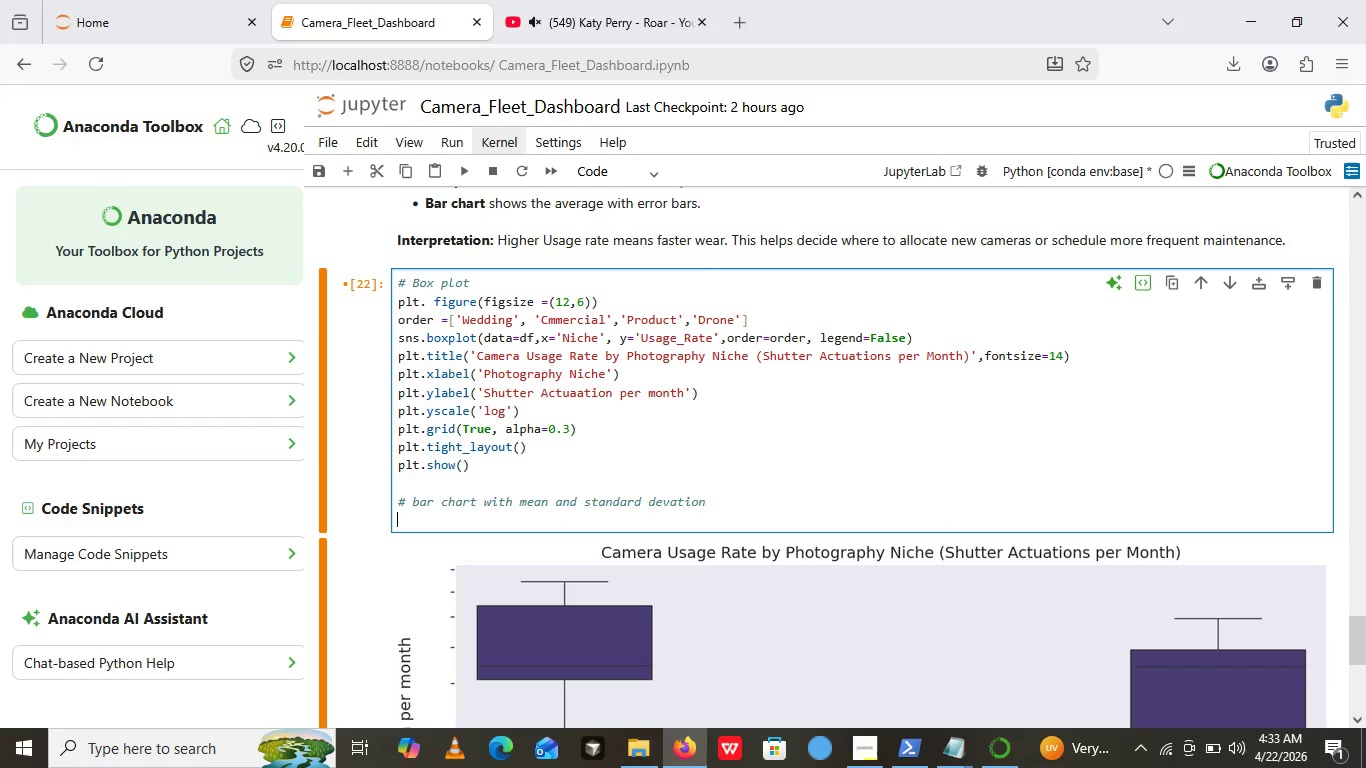 
type(plt.)
 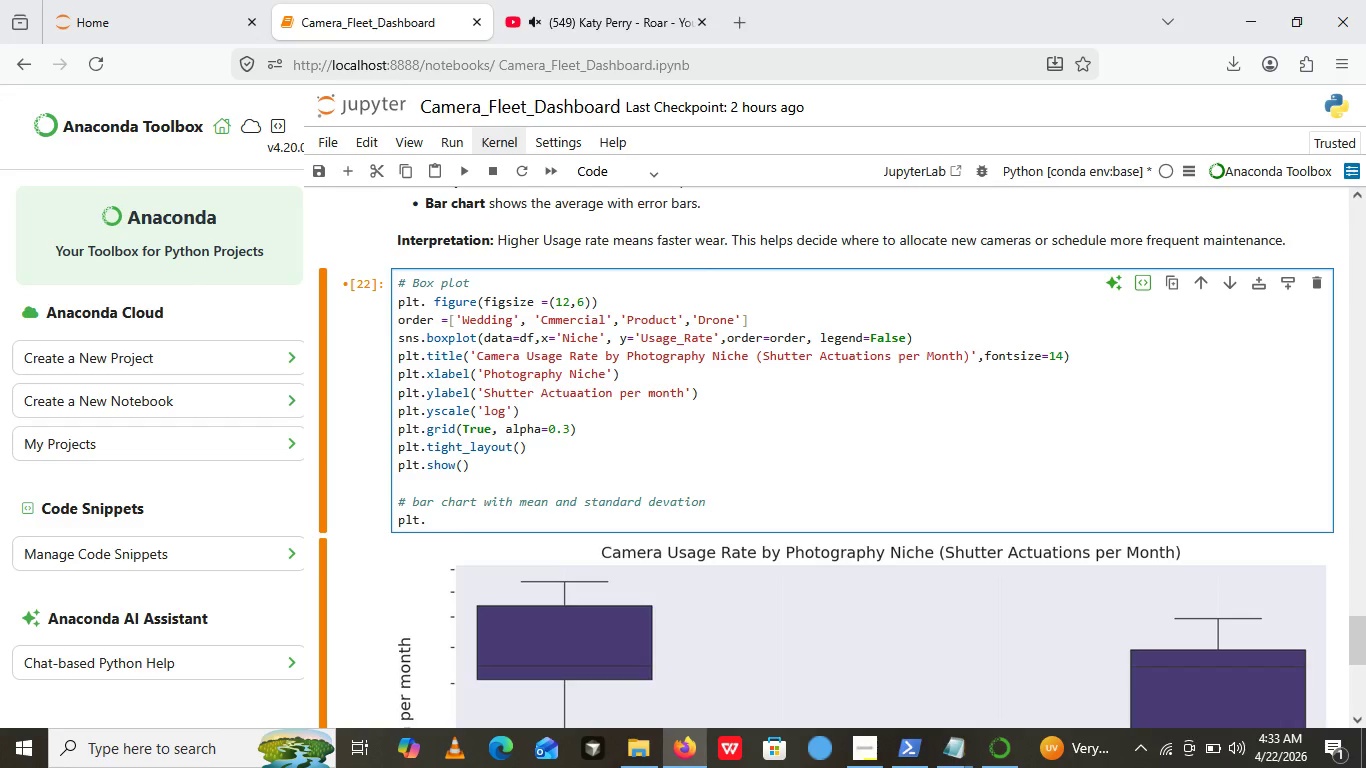 
wait(5.7)
 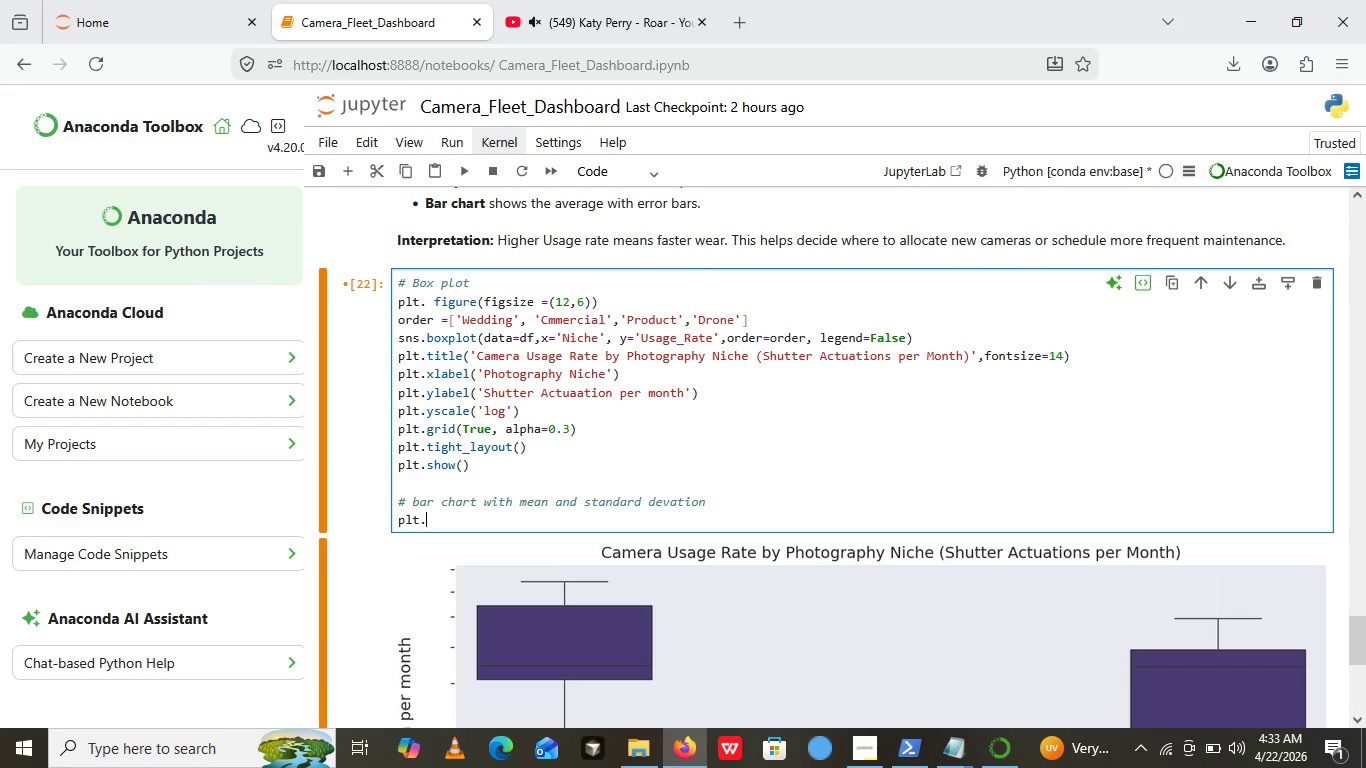 
type(figure())
 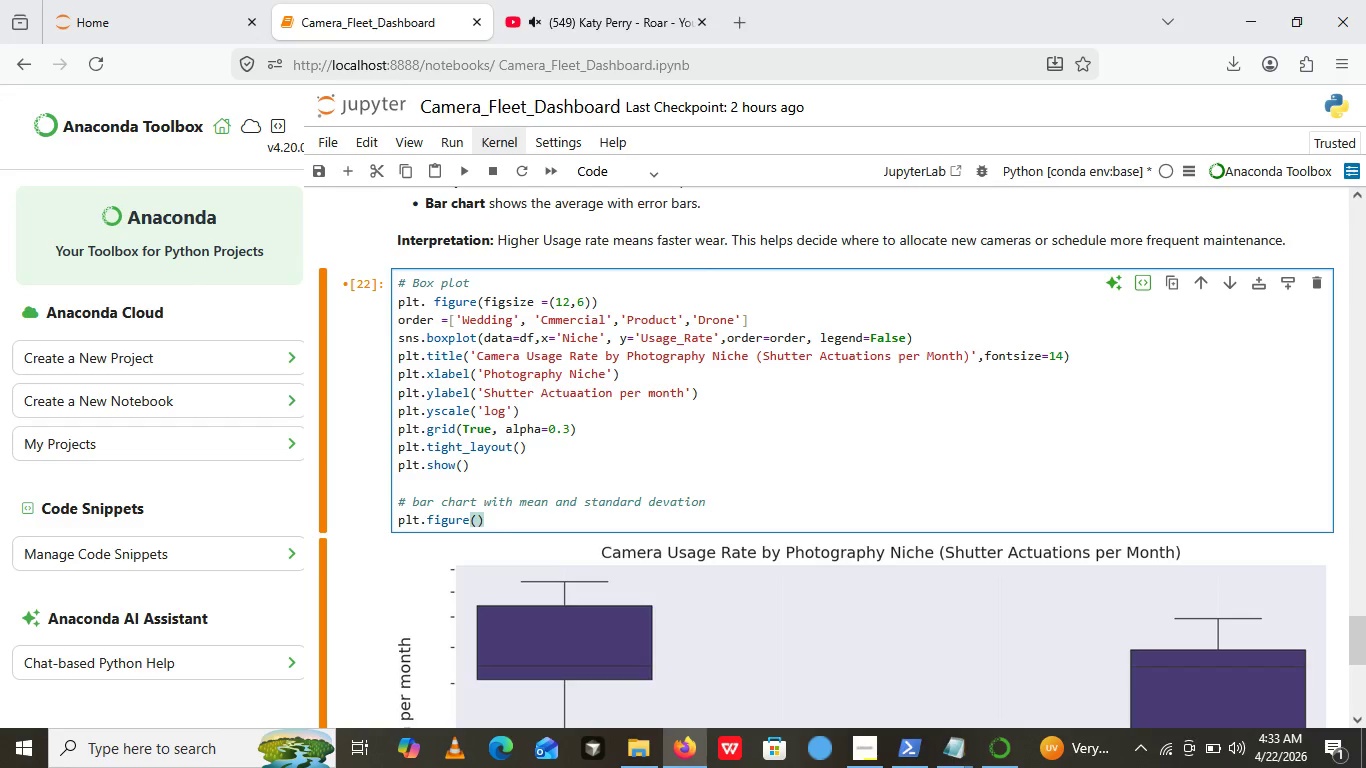 
key(ArrowLeft)
 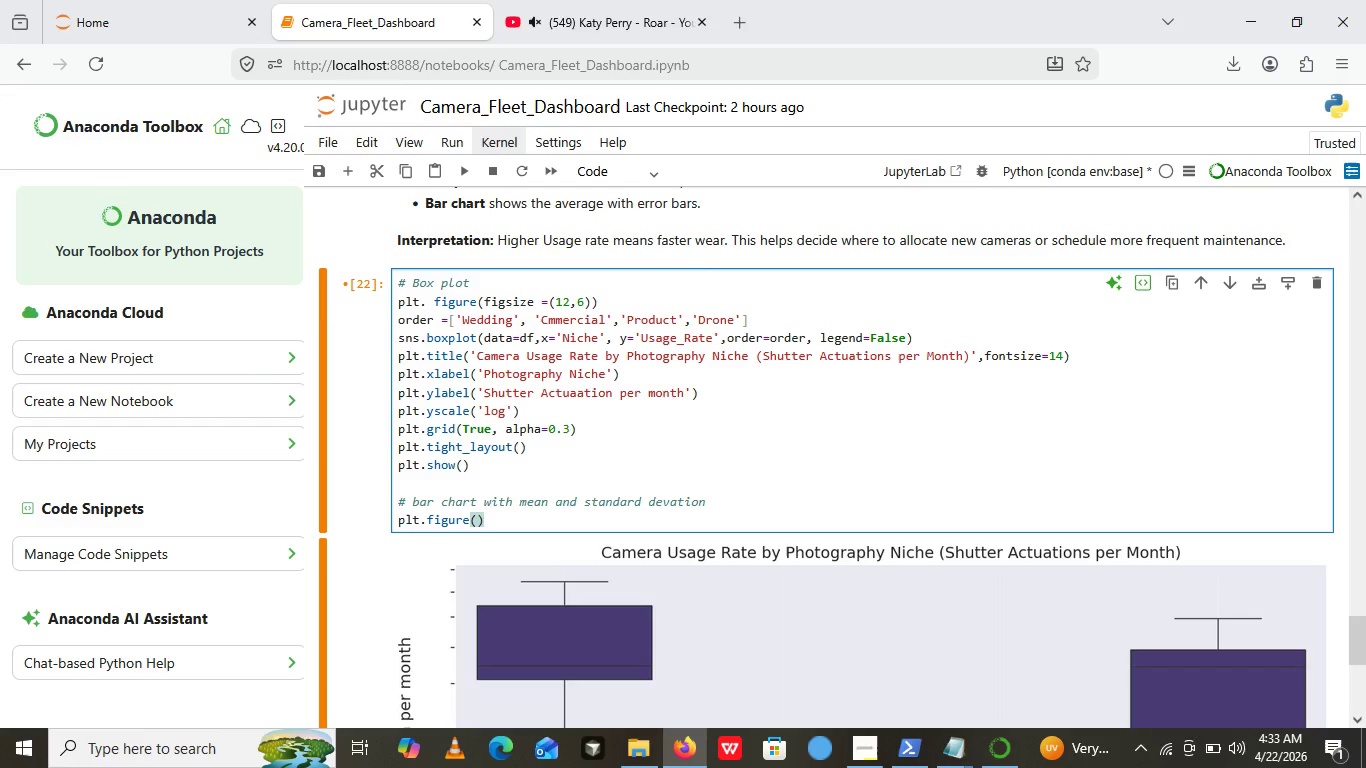 
type(figsize=())
 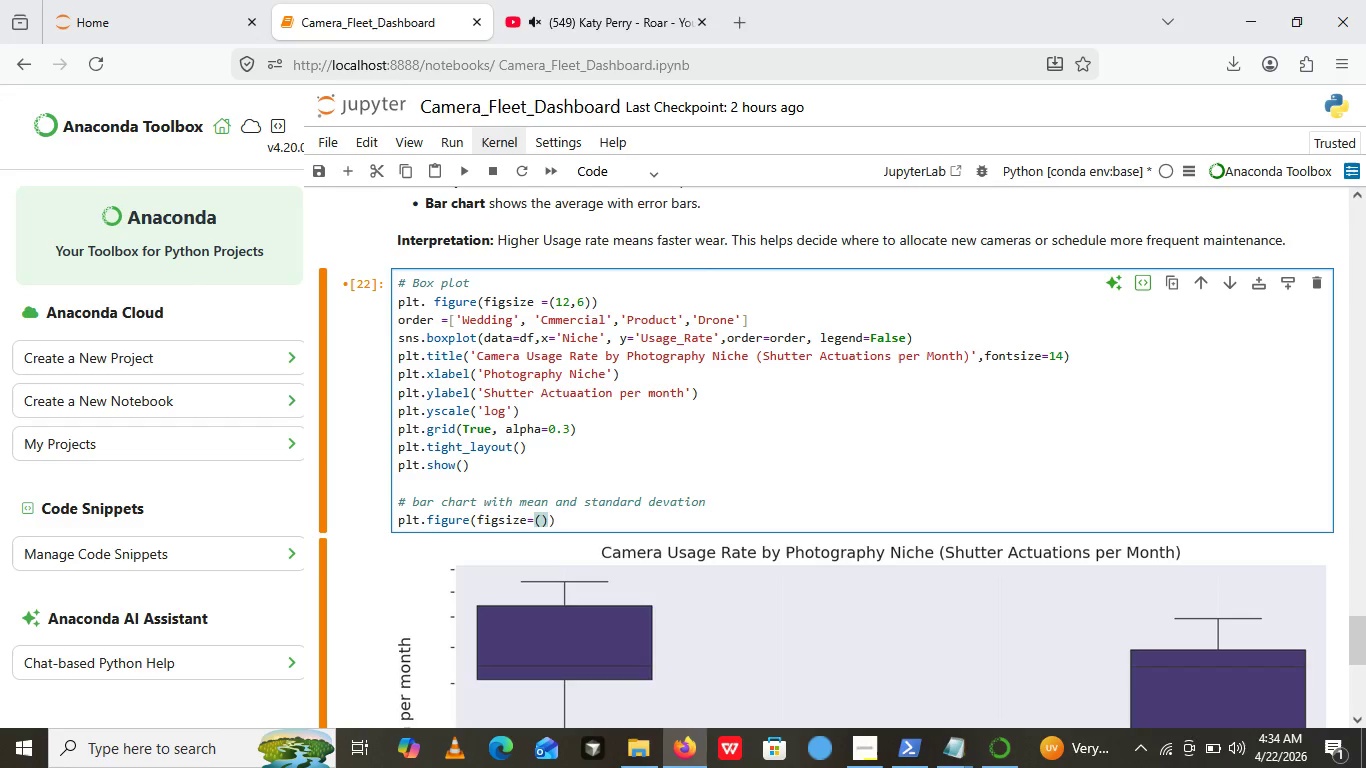 
key(ArrowLeft)
 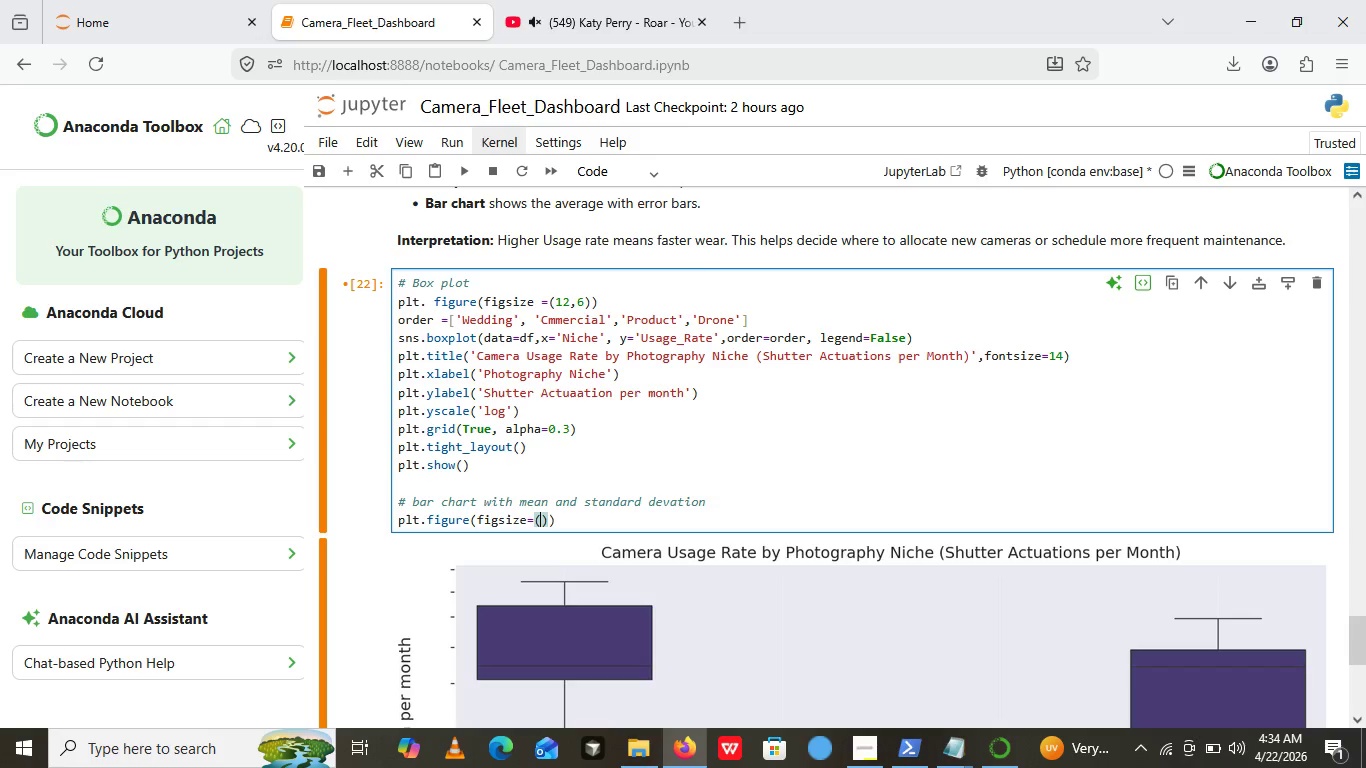 
type(12)
 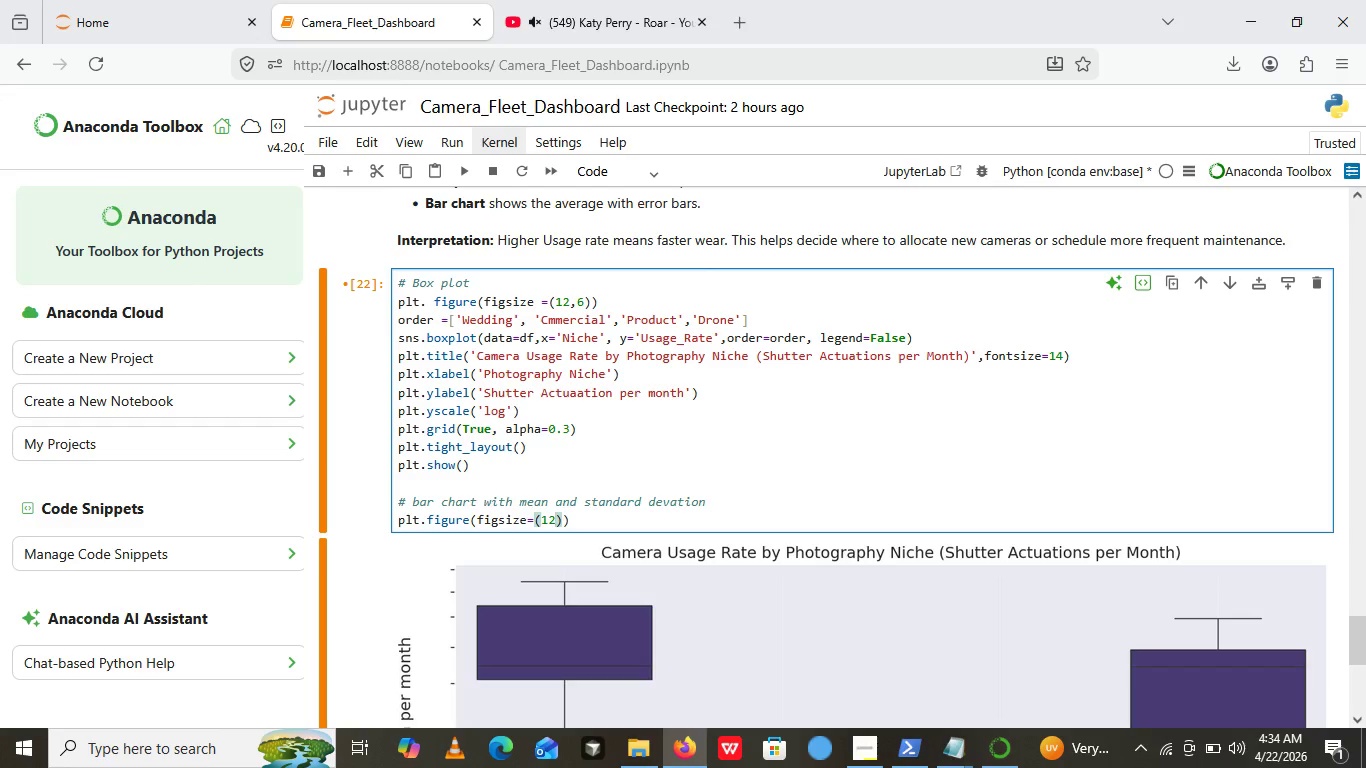 
wait(6.89)
 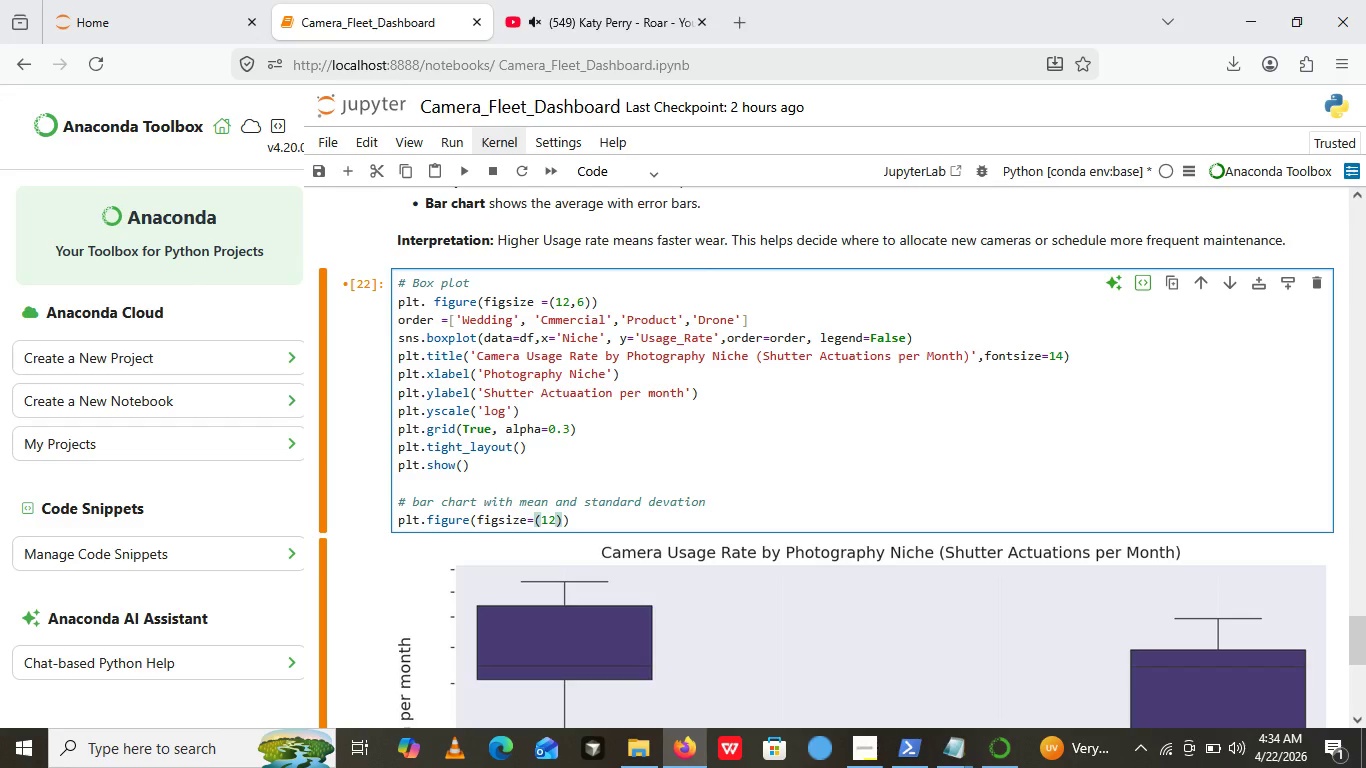 
key(Comma)
 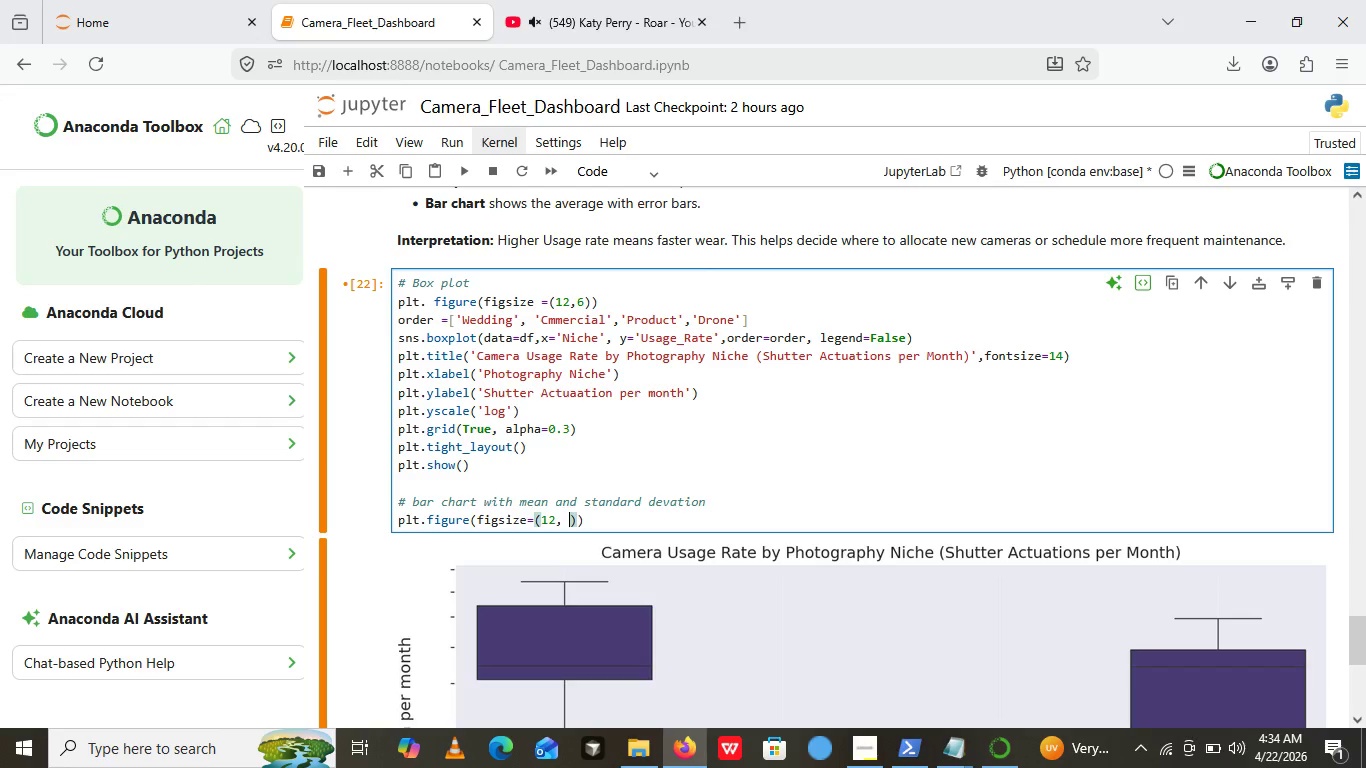 
key(Space)
 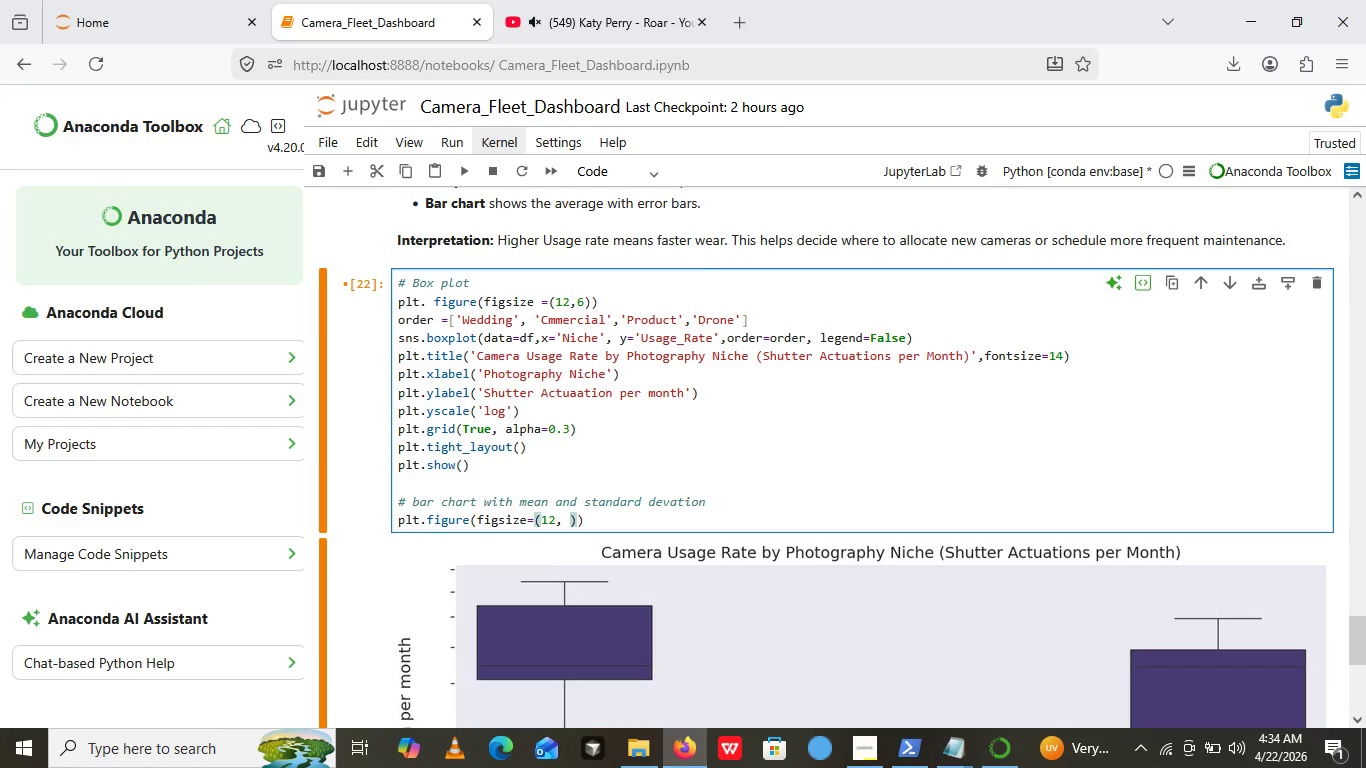 
hold_key(key=5, duration=0.31)
 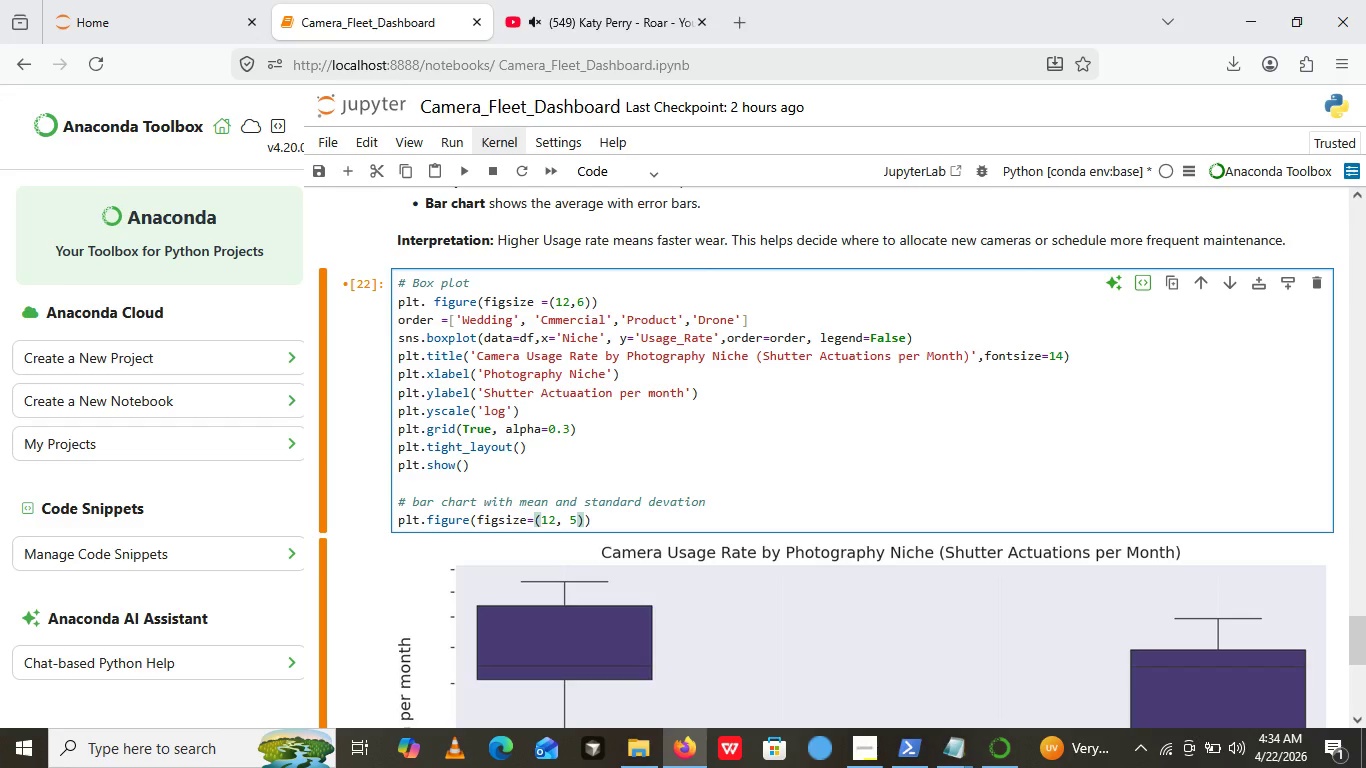 
hold_key(key=ArrowRight, duration=0.31)
 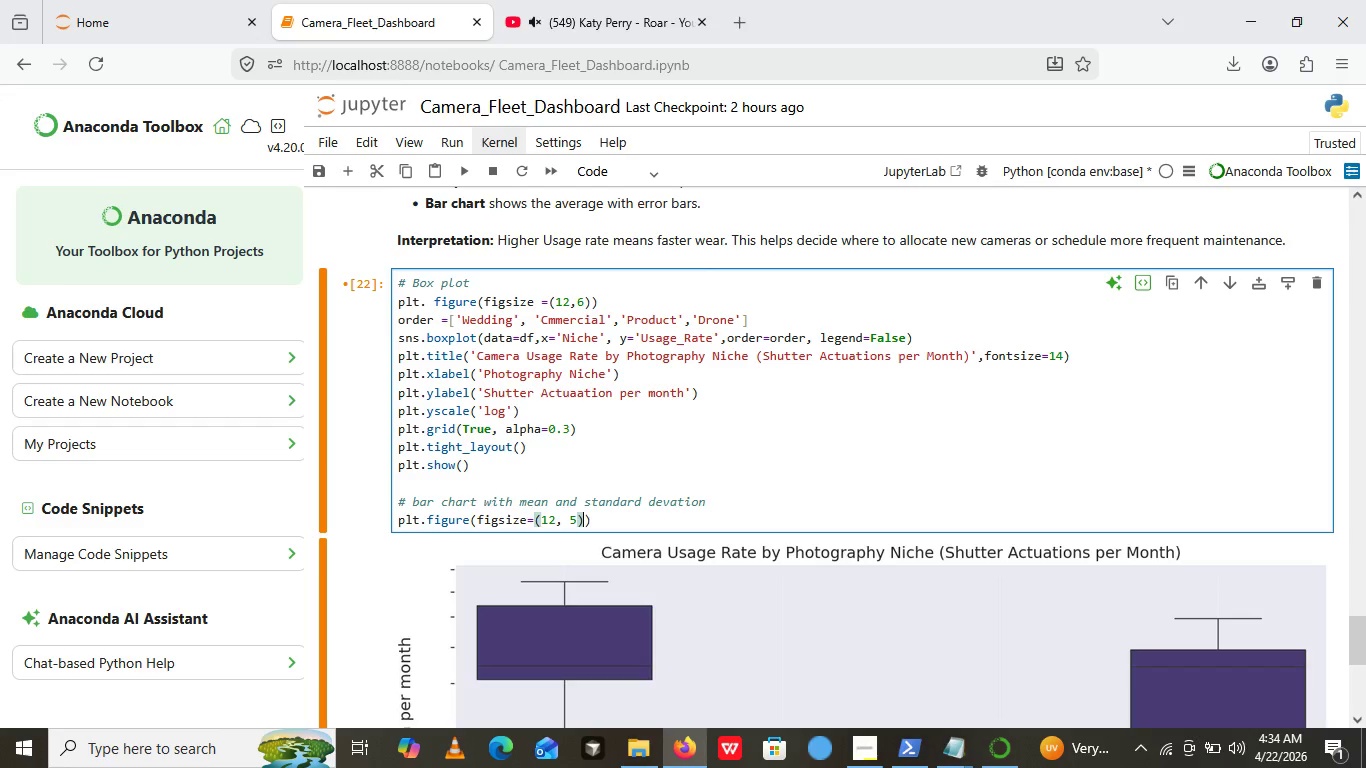 
key(ArrowRight)
 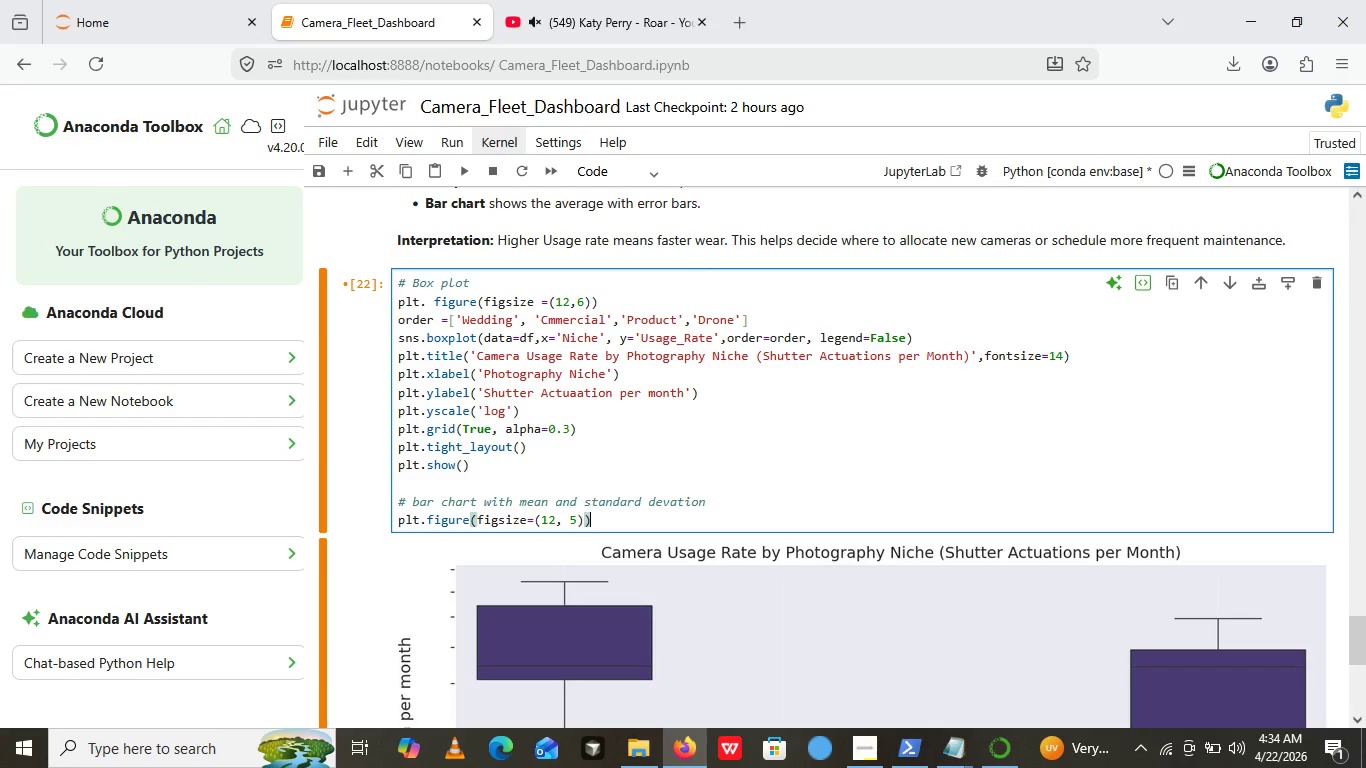 
key(ArrowRight)
 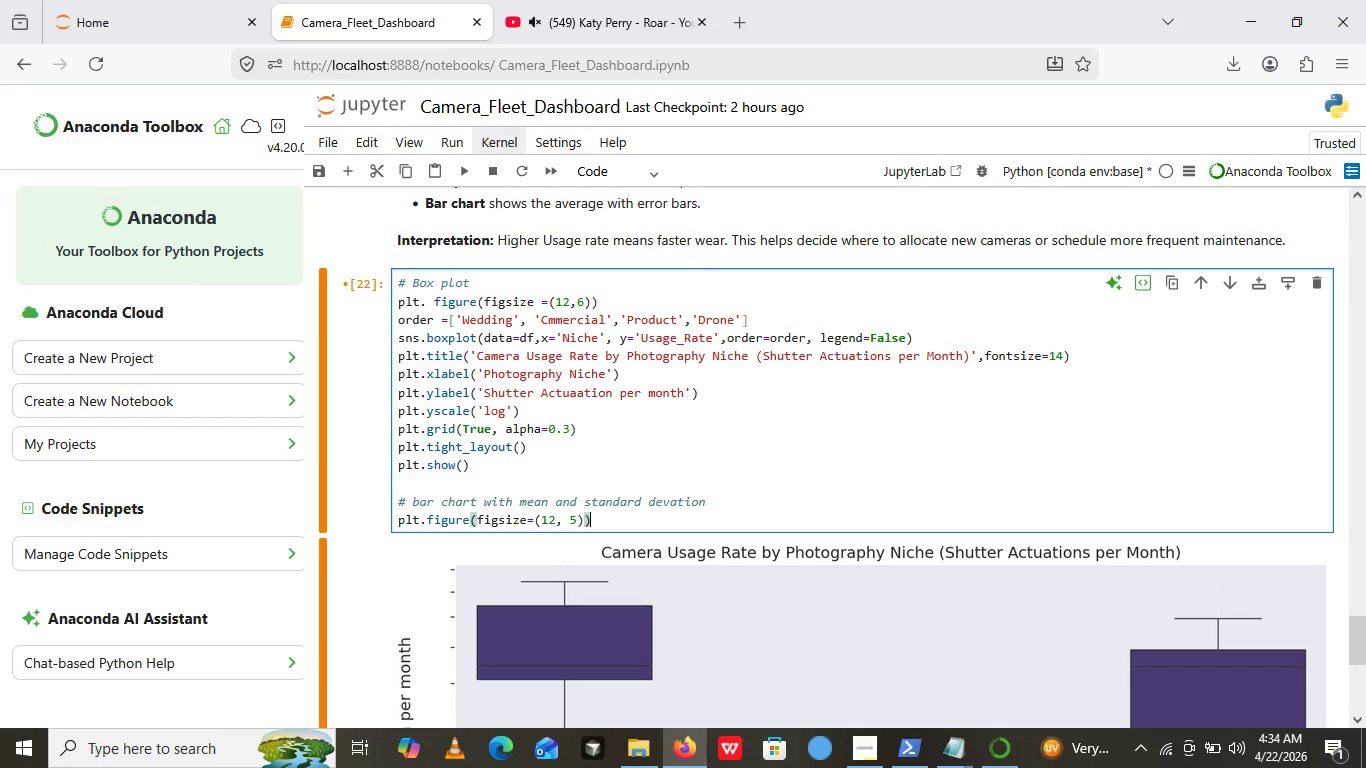 
key(Enter)
 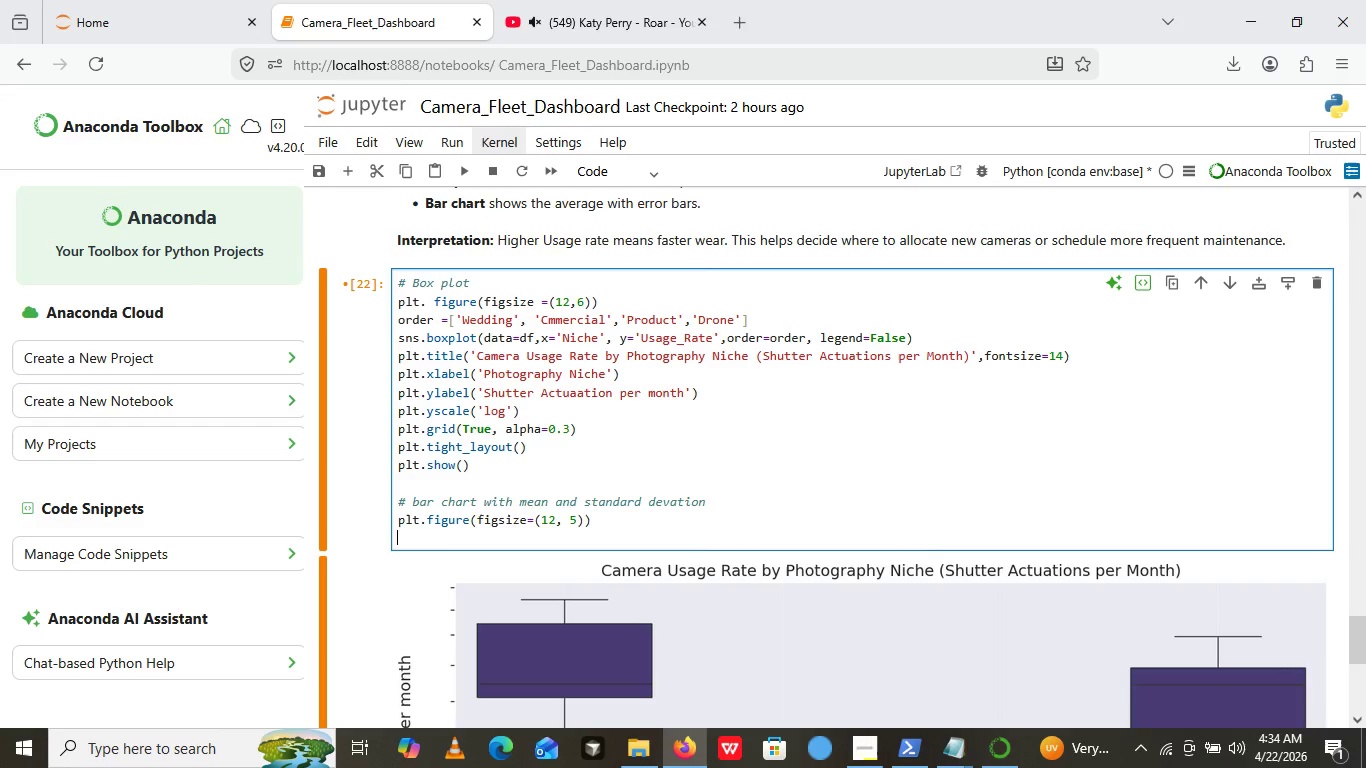 
type(nich_usage =df.groupby)
 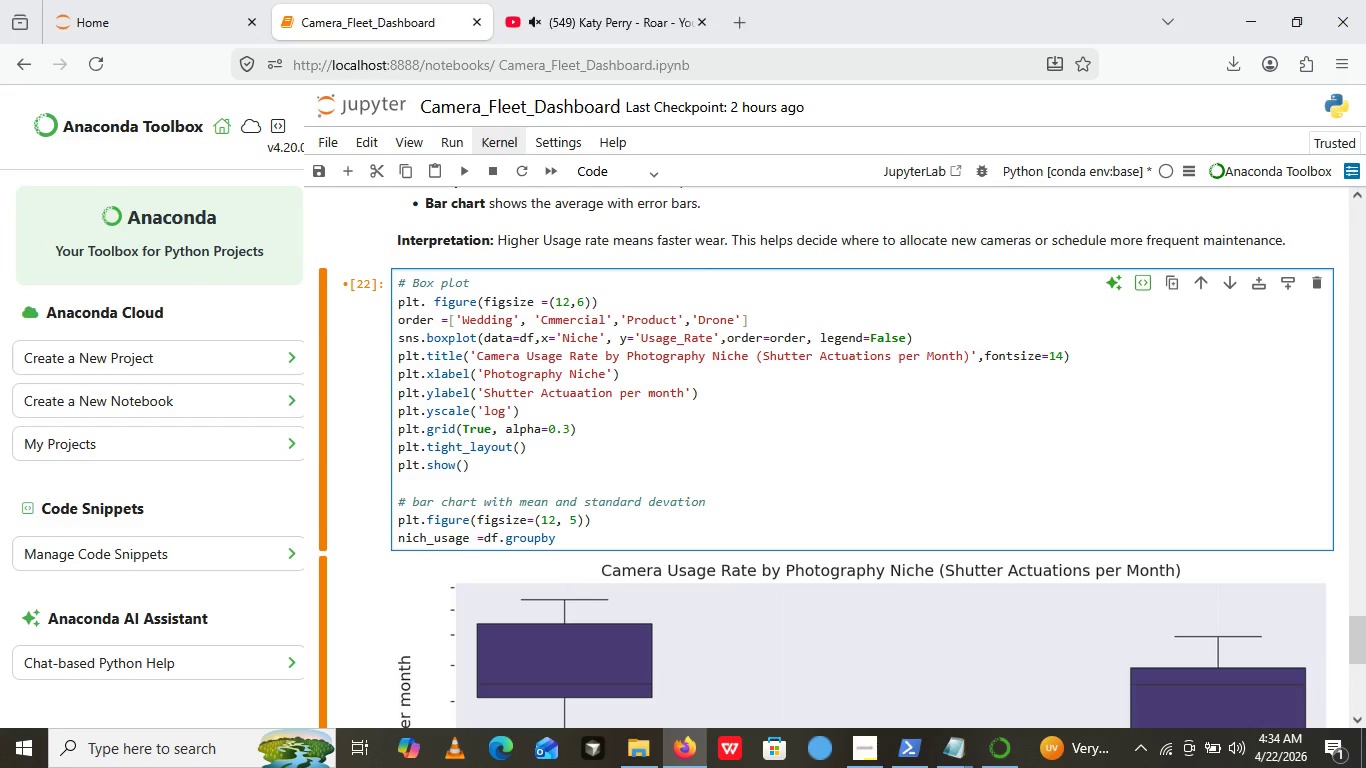 
type(())
 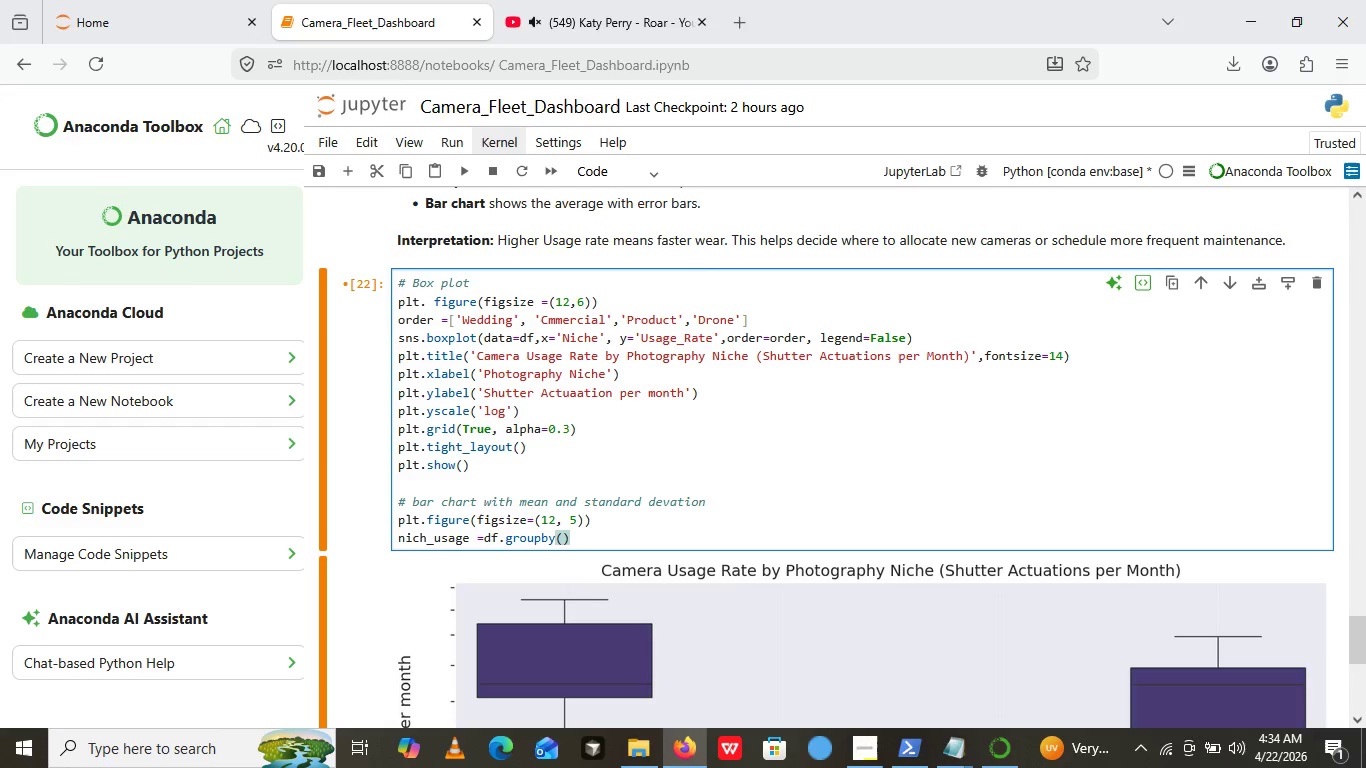 
key(ArrowLeft)
 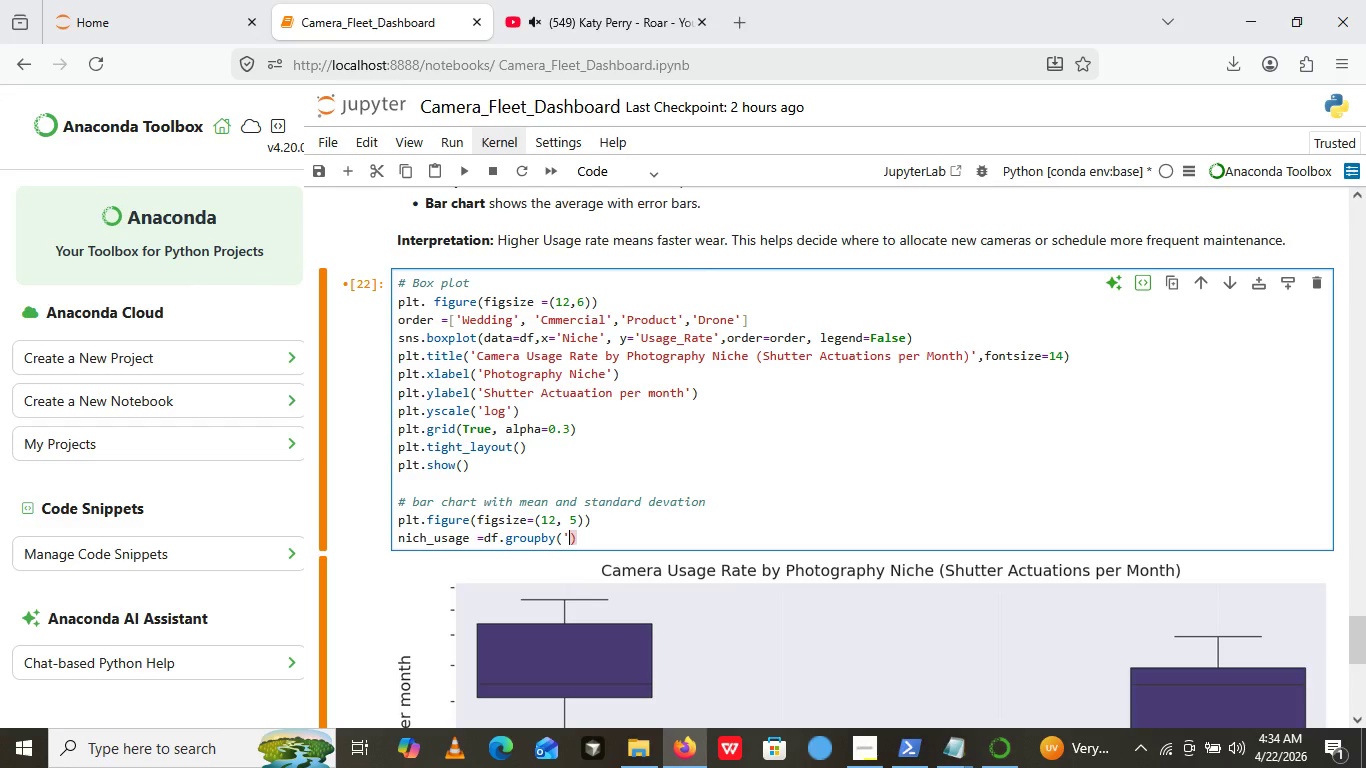 
key(Quote)
 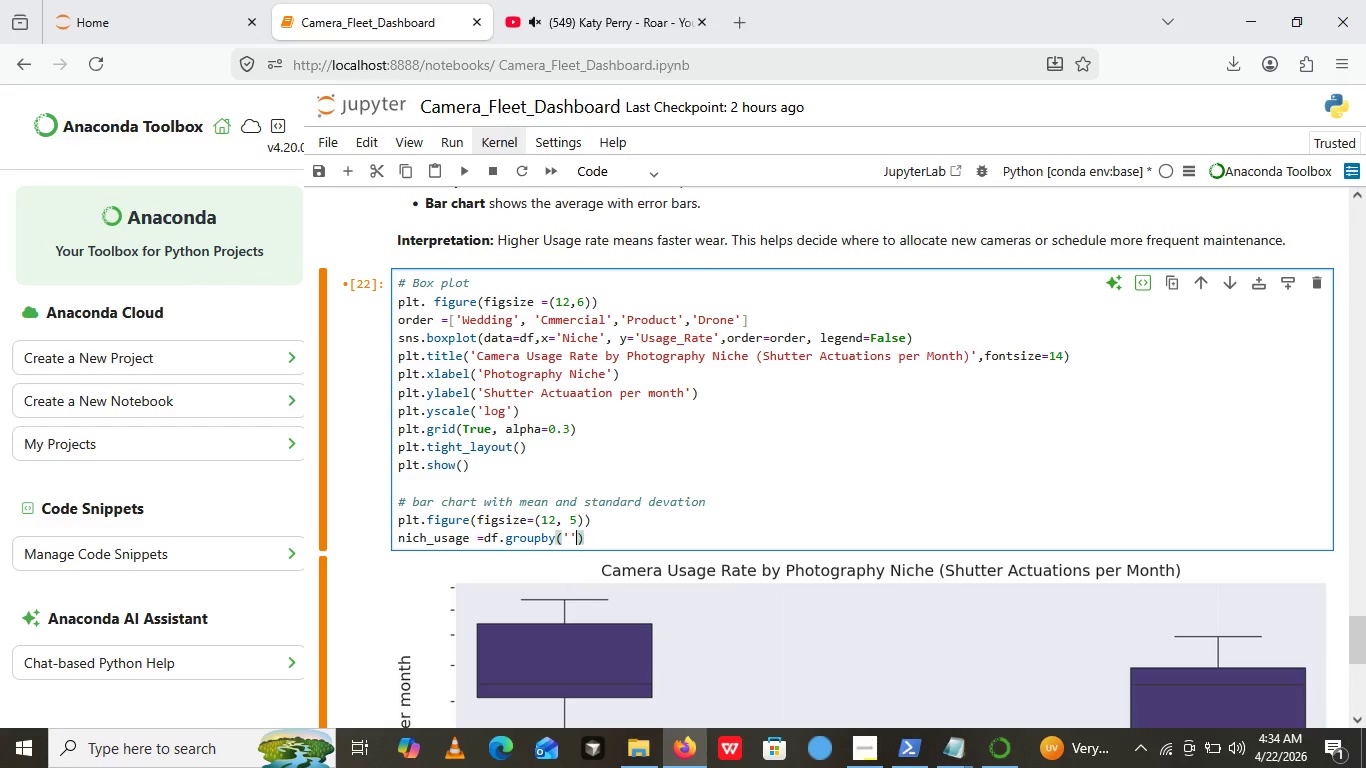 
key(Quote)
 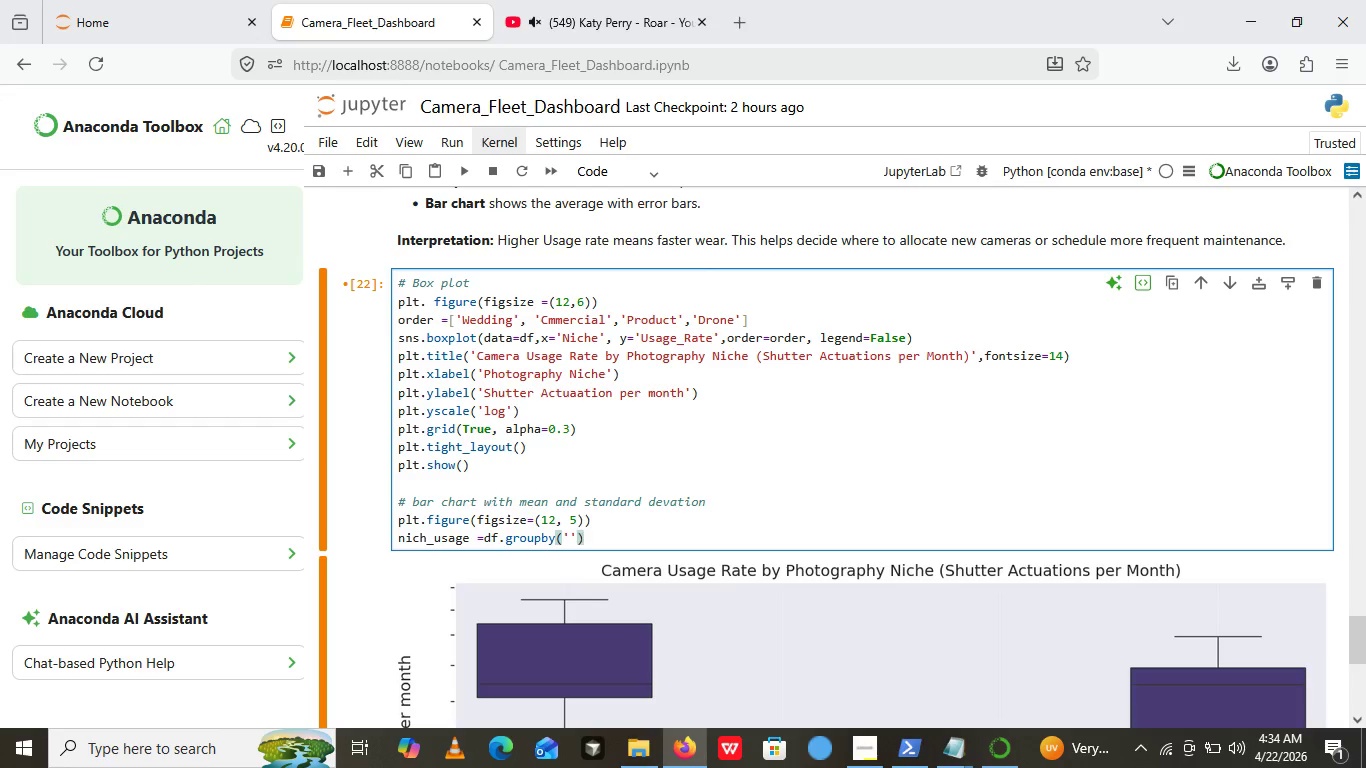 
key(ArrowLeft)
 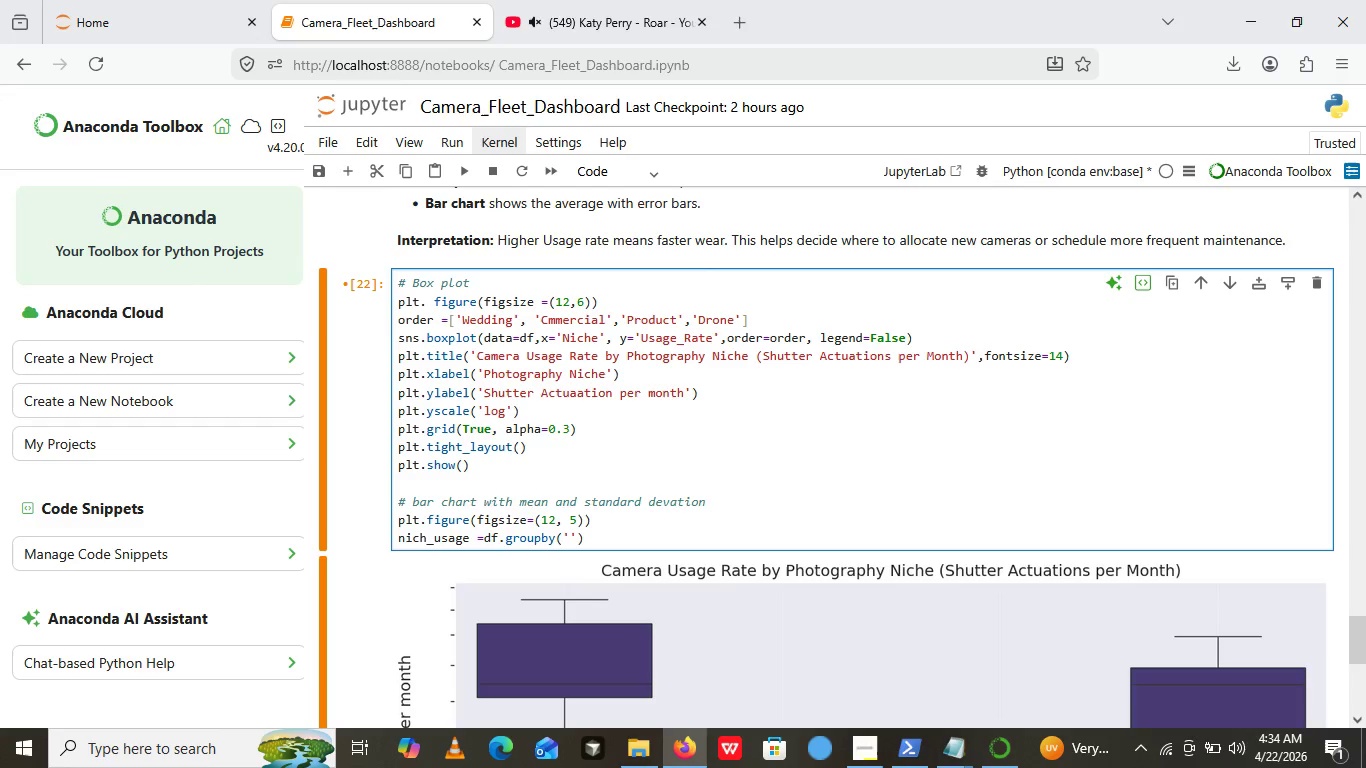 
type(Niche)
 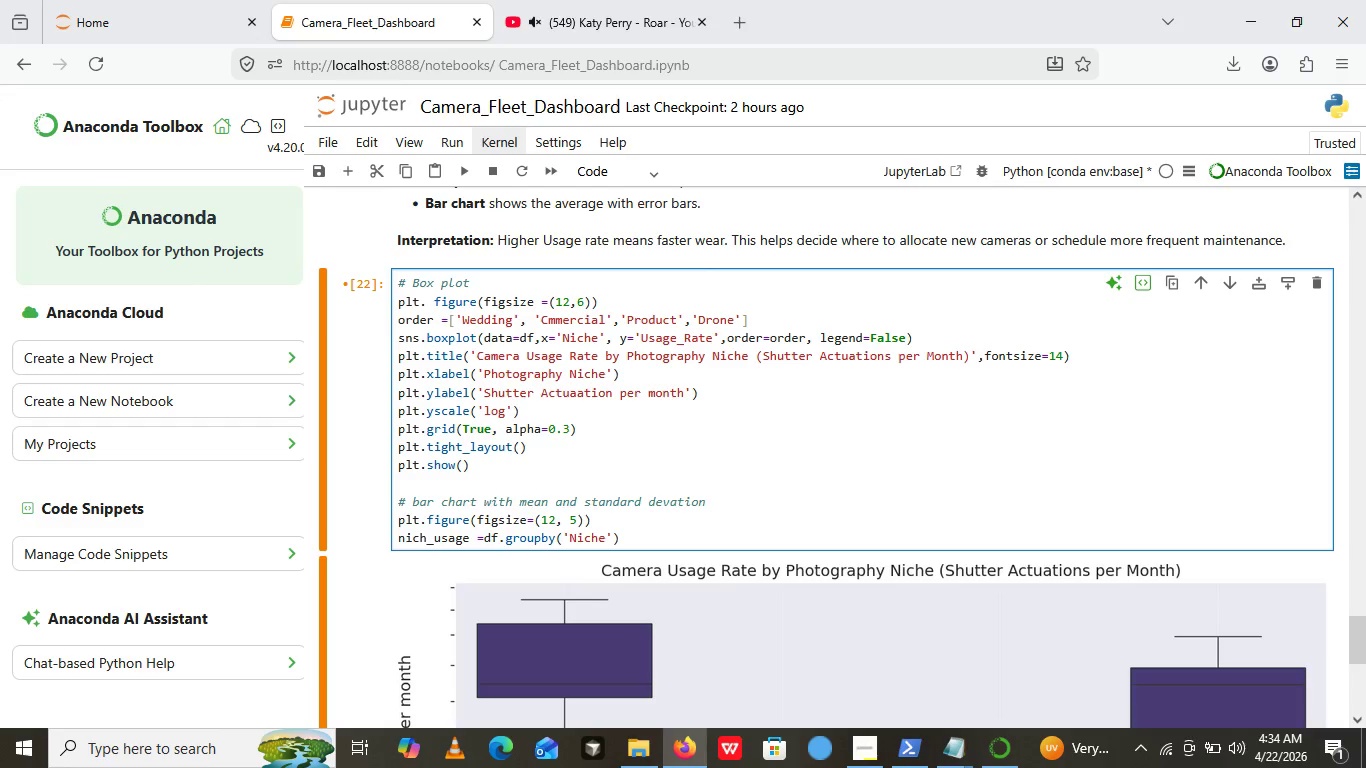 
key(ArrowRight)
 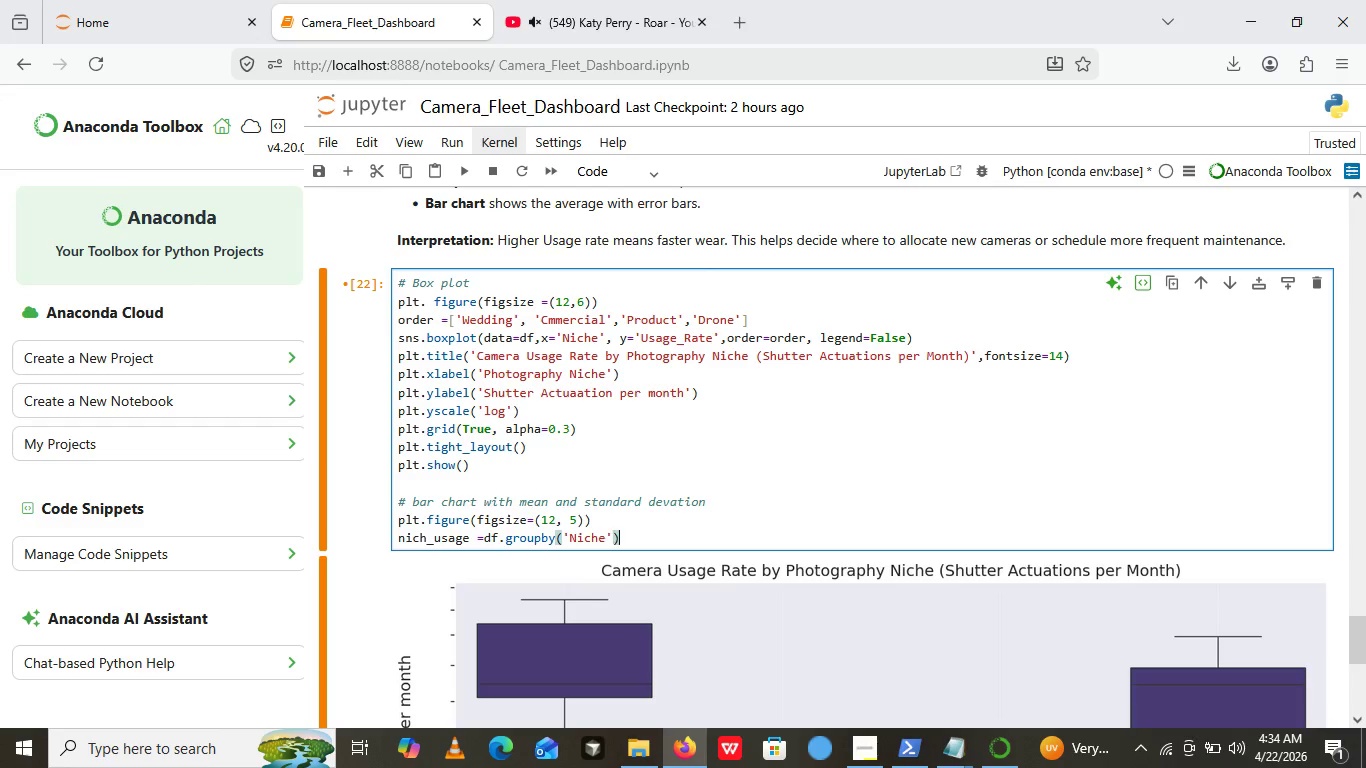 
key(ArrowRight)
 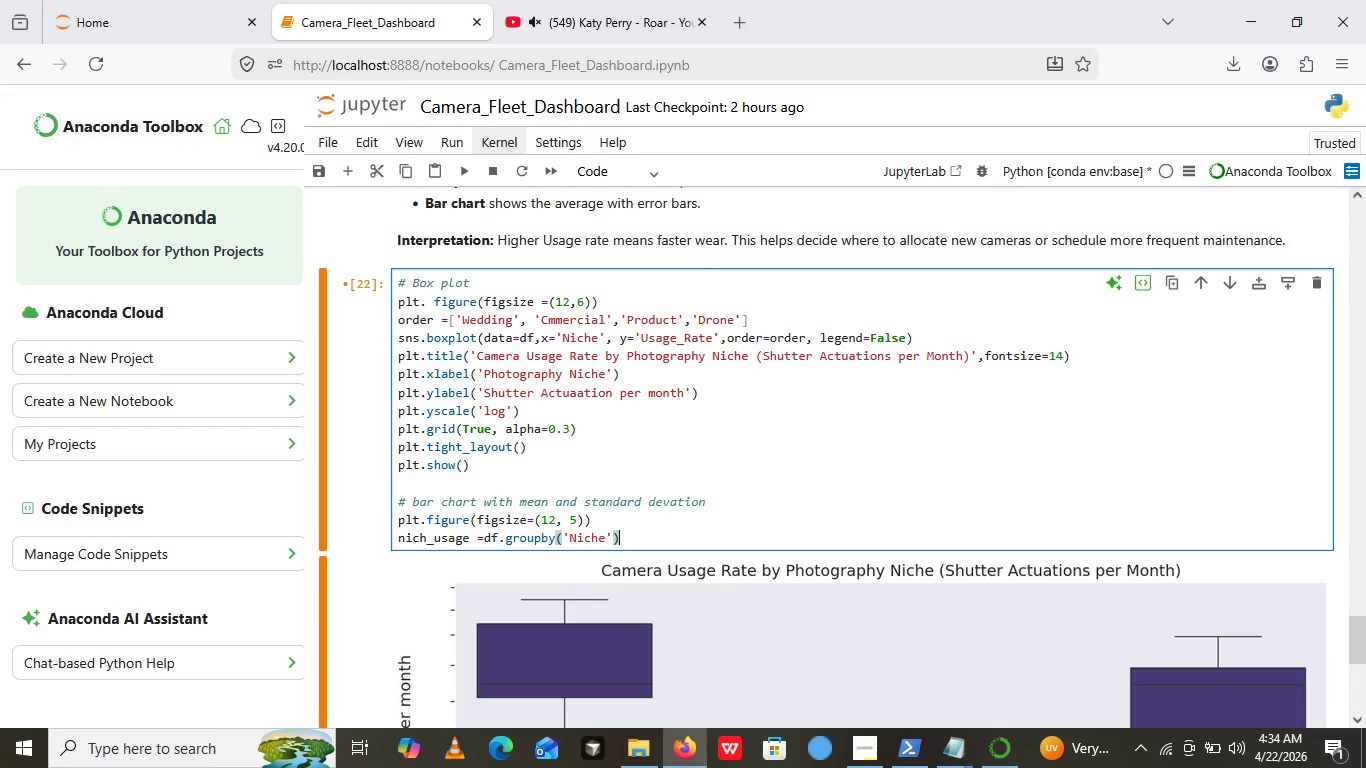 
wait(6.09)
 